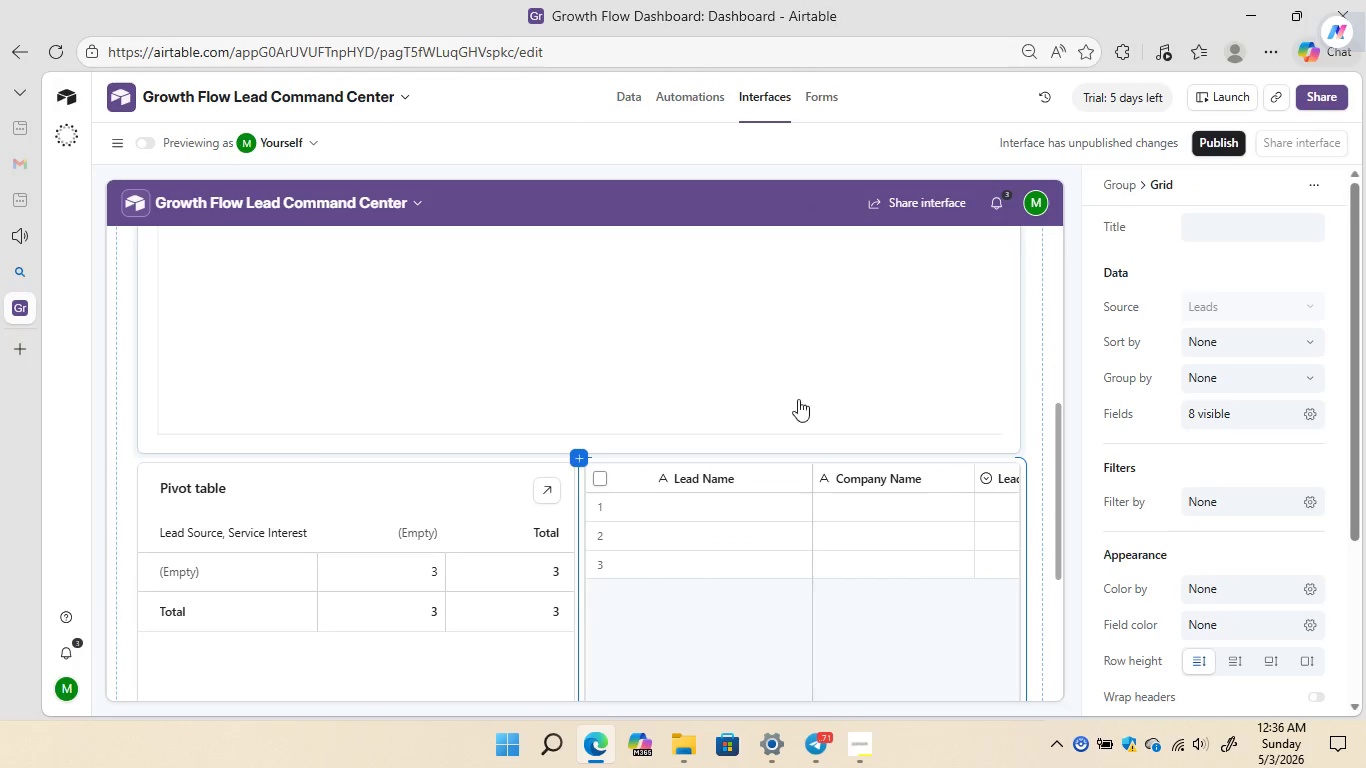 
left_click([1296, 411])
 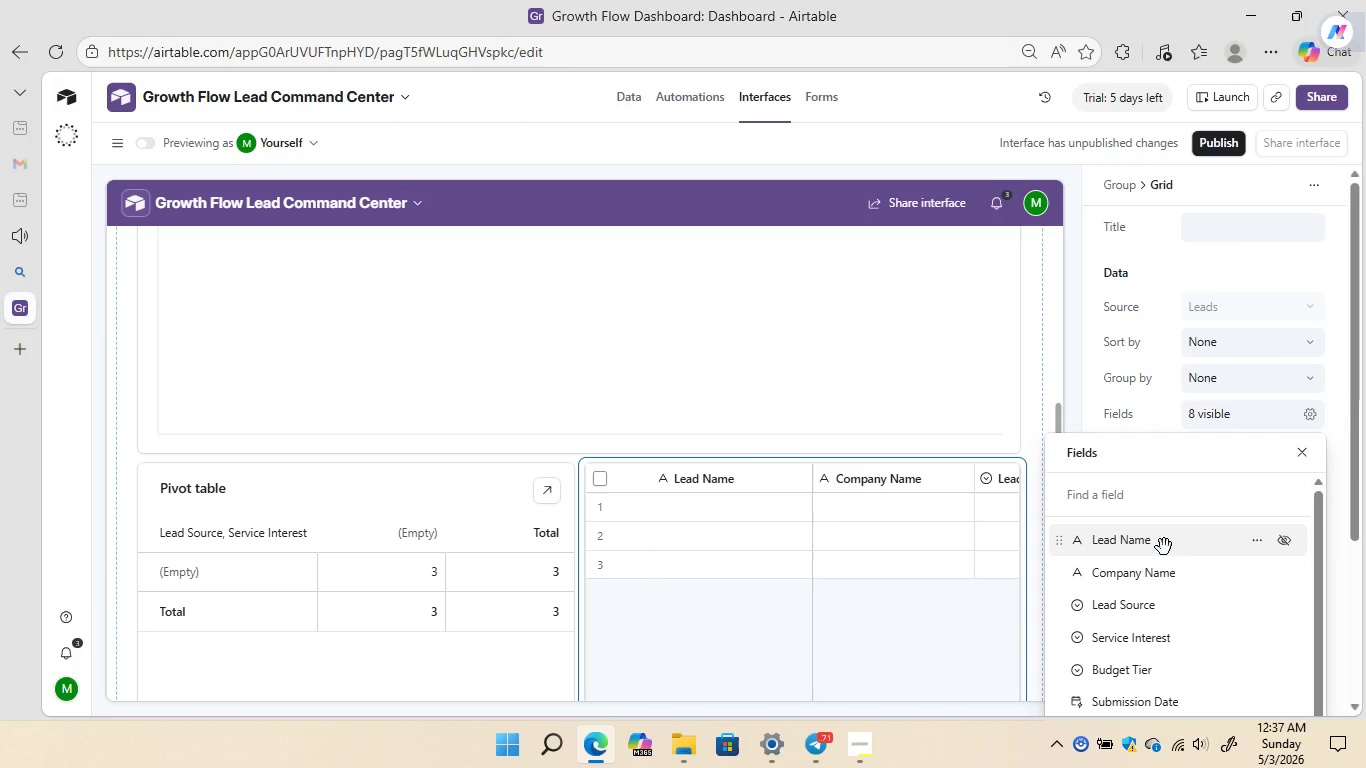 
wait(6.25)
 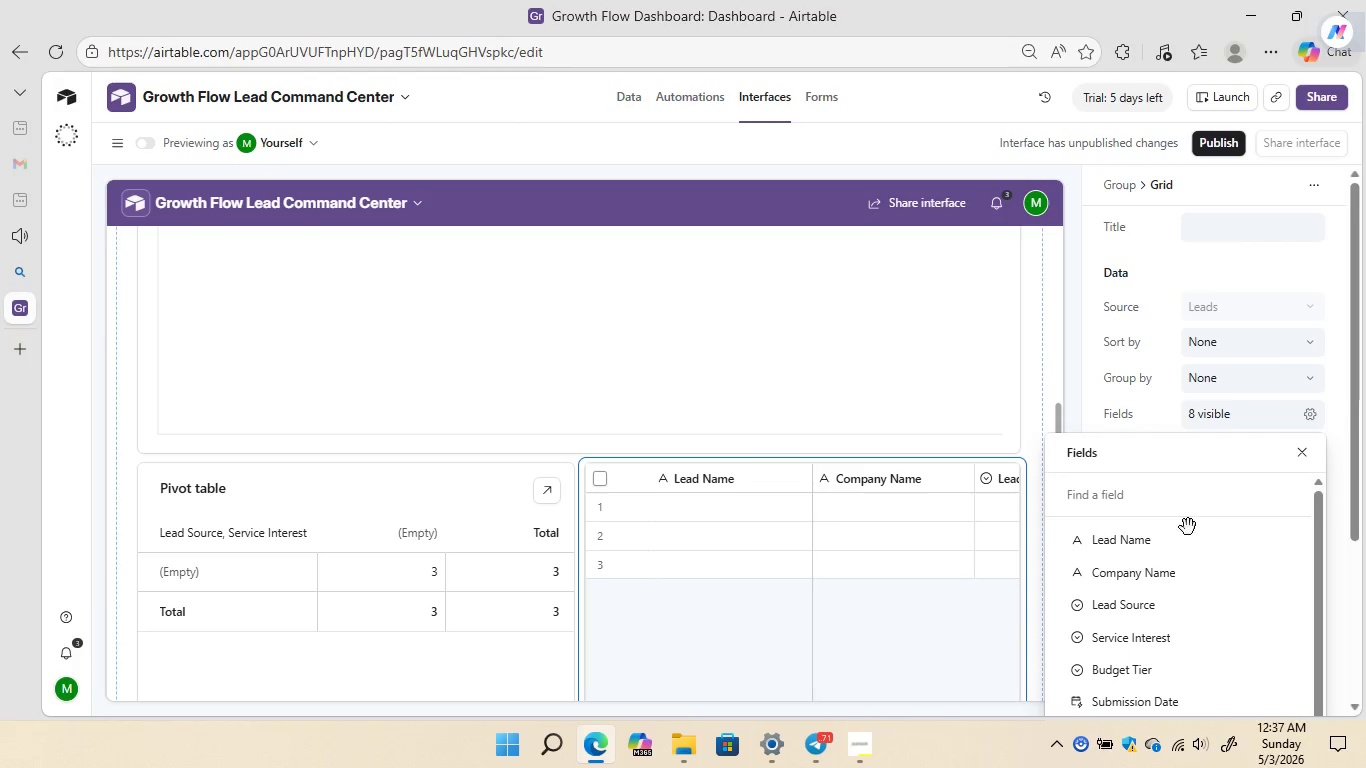 
left_click([1164, 547])
 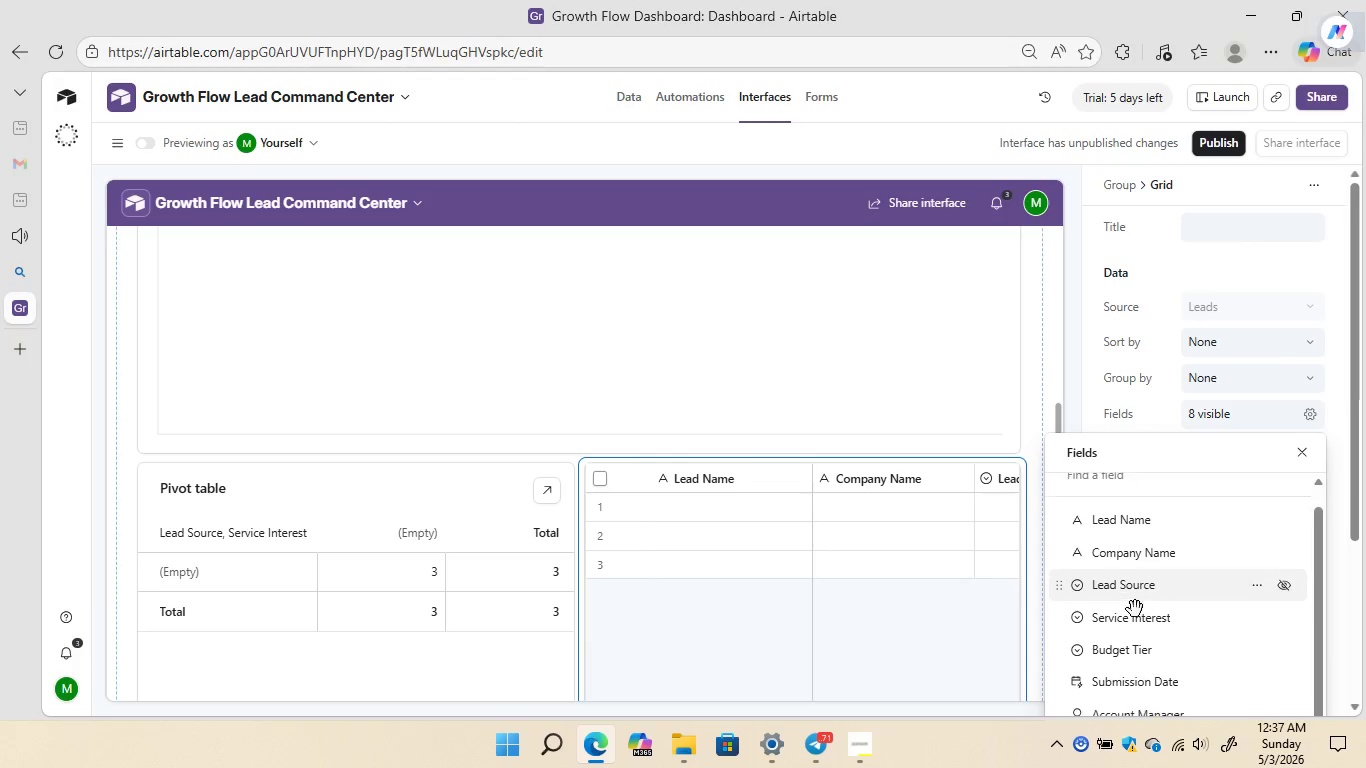 
wait(19.94)
 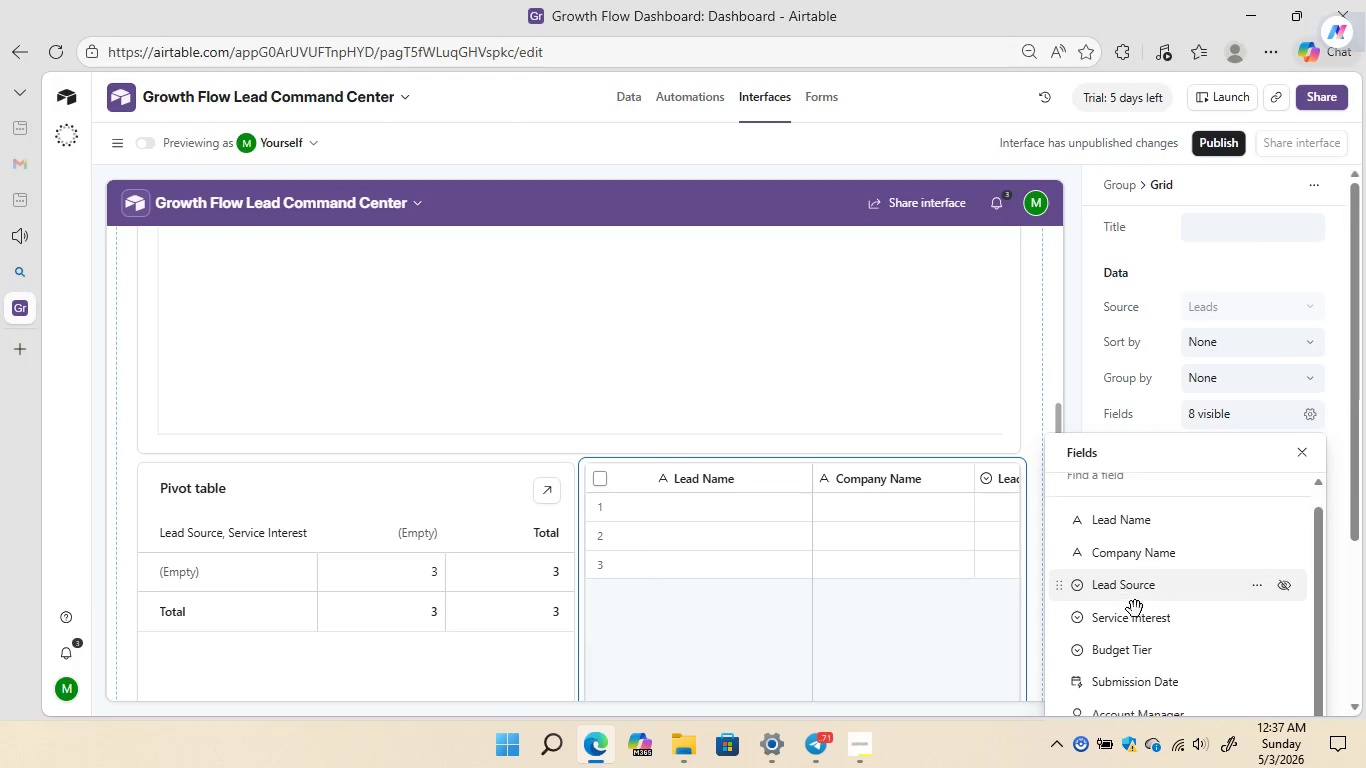 
left_click([1290, 663])
 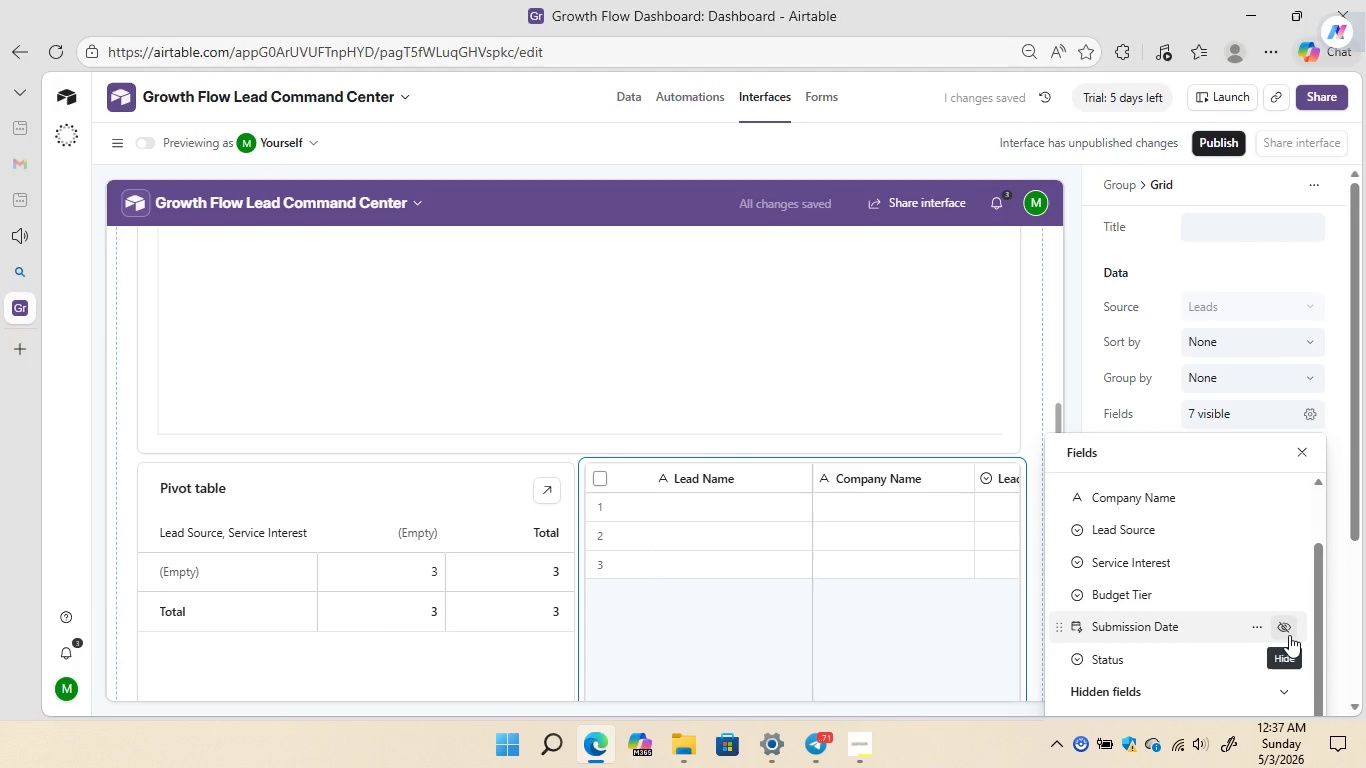 
left_click([1289, 633])
 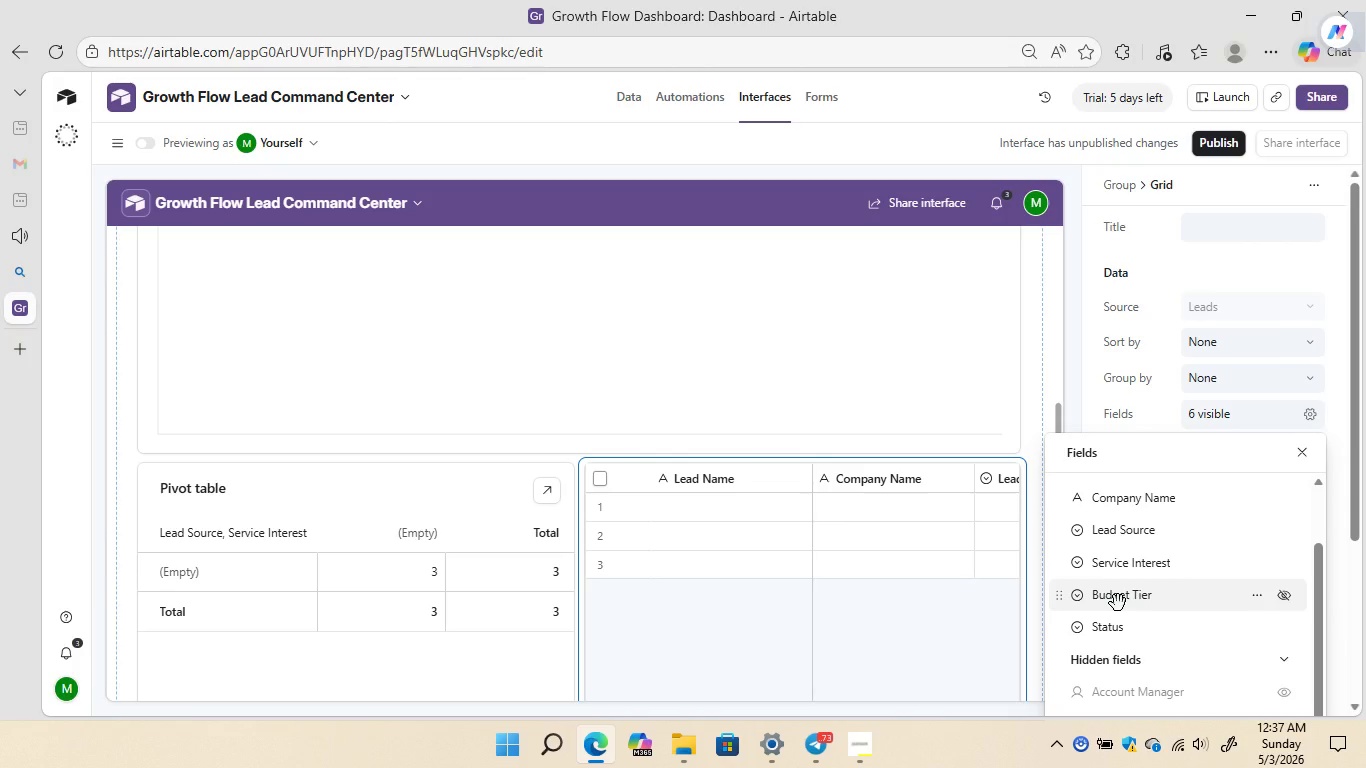 
wait(32.41)
 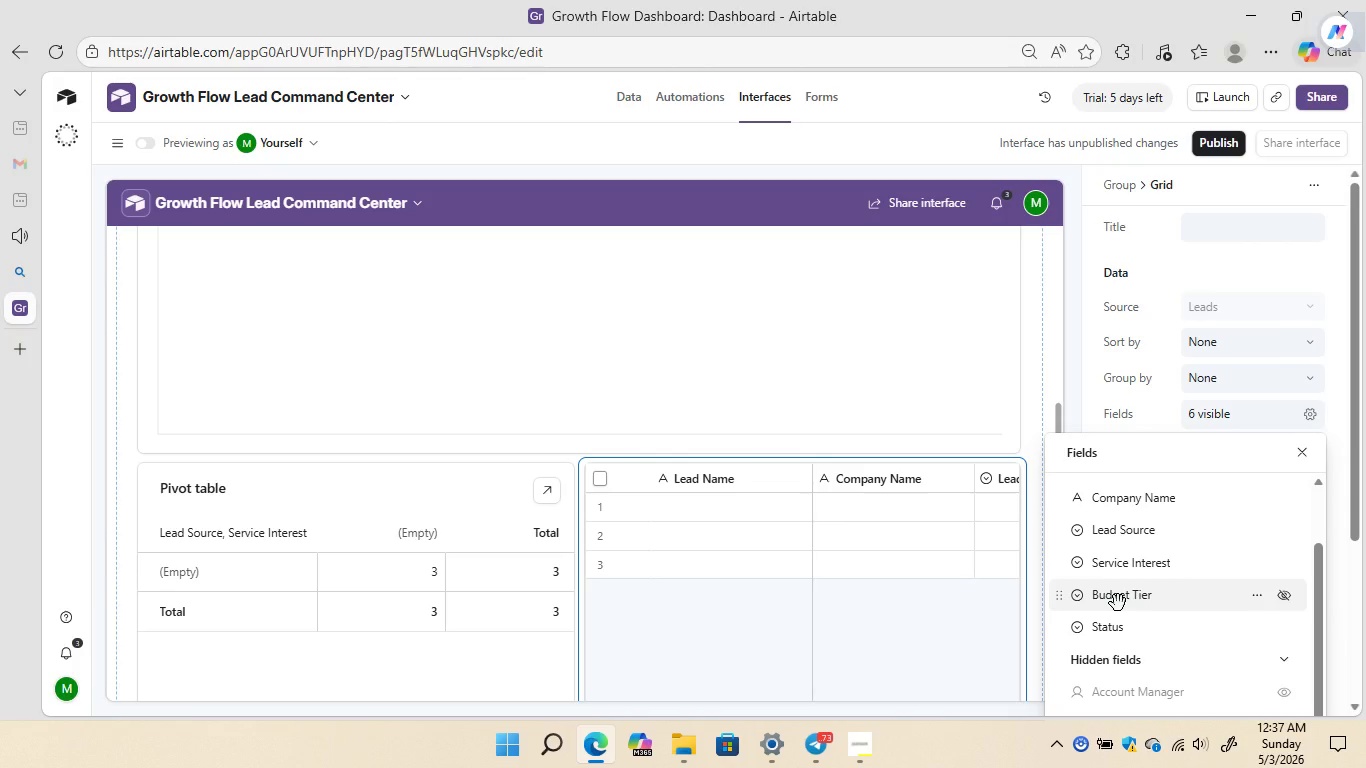 
left_click([1073, 381])
 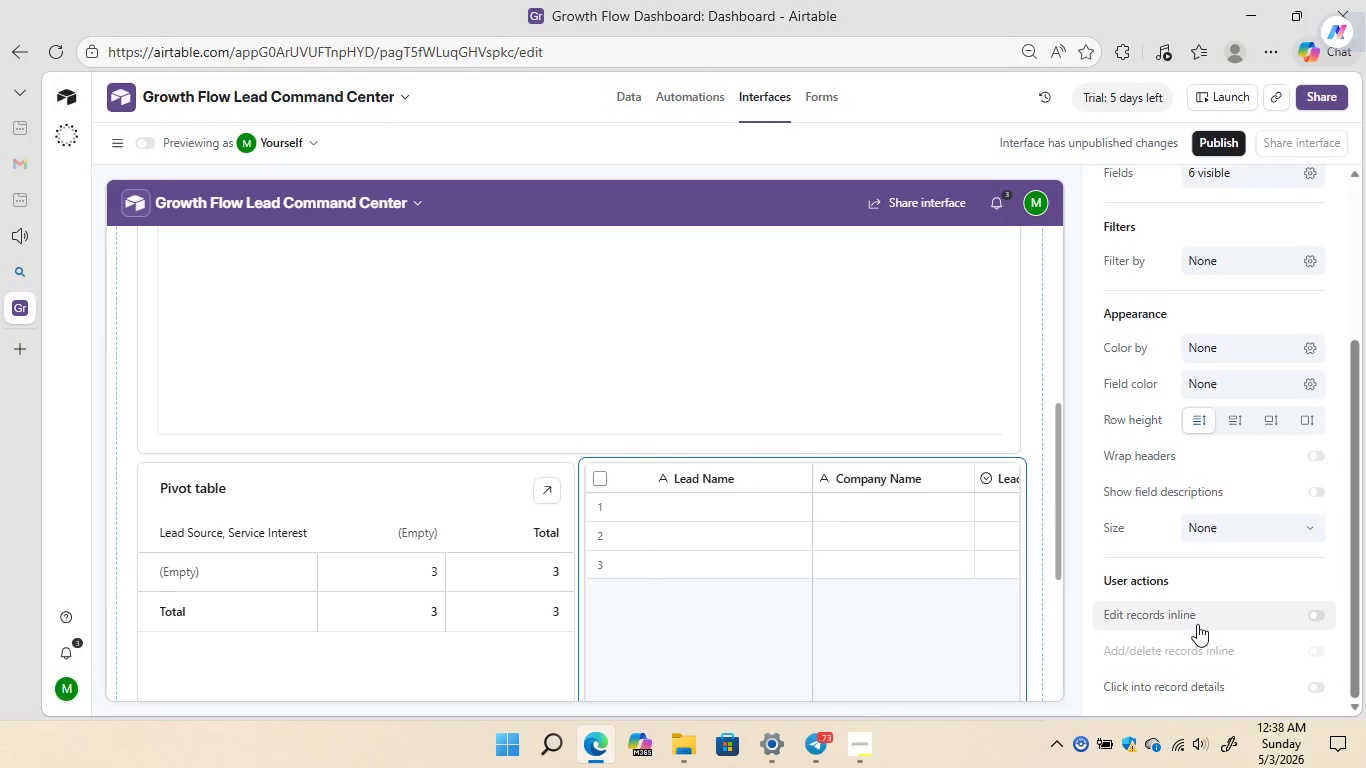 
wait(9.62)
 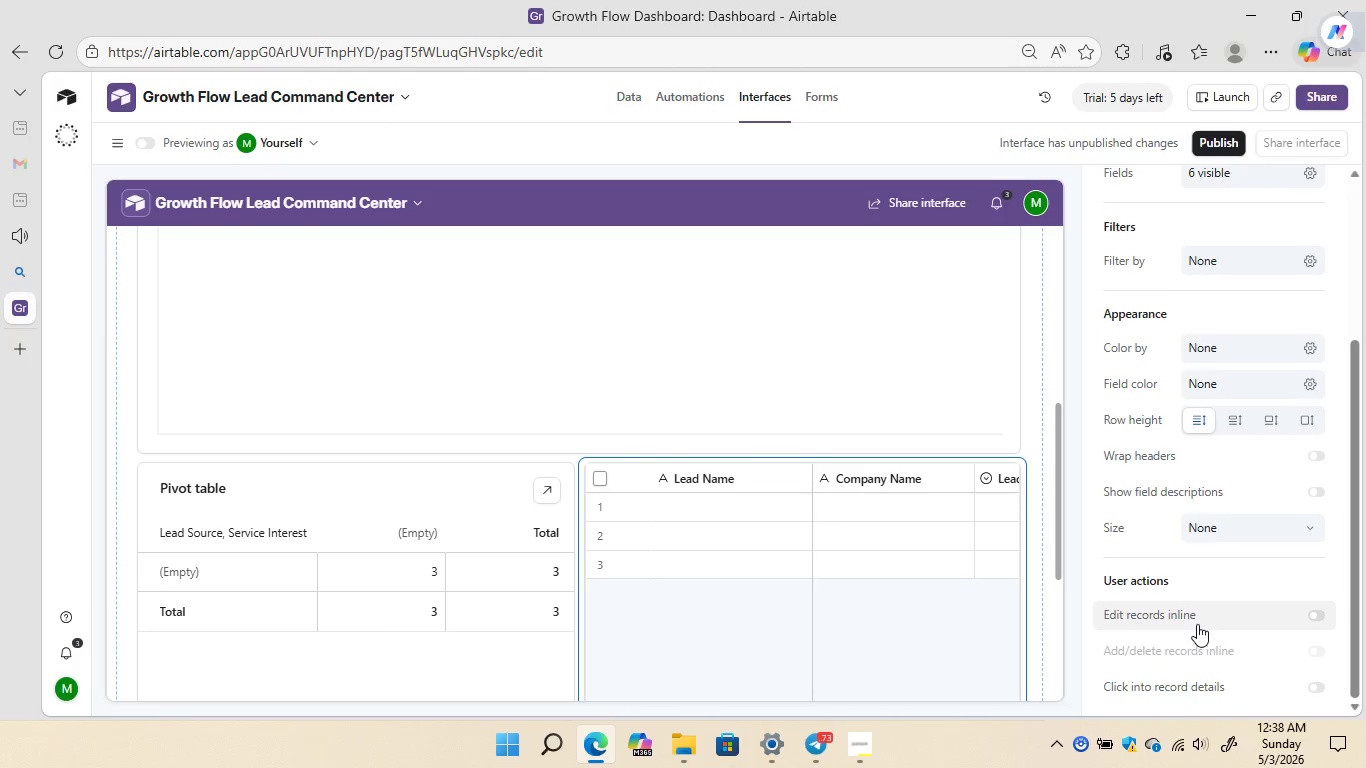 
left_click([1319, 611])
 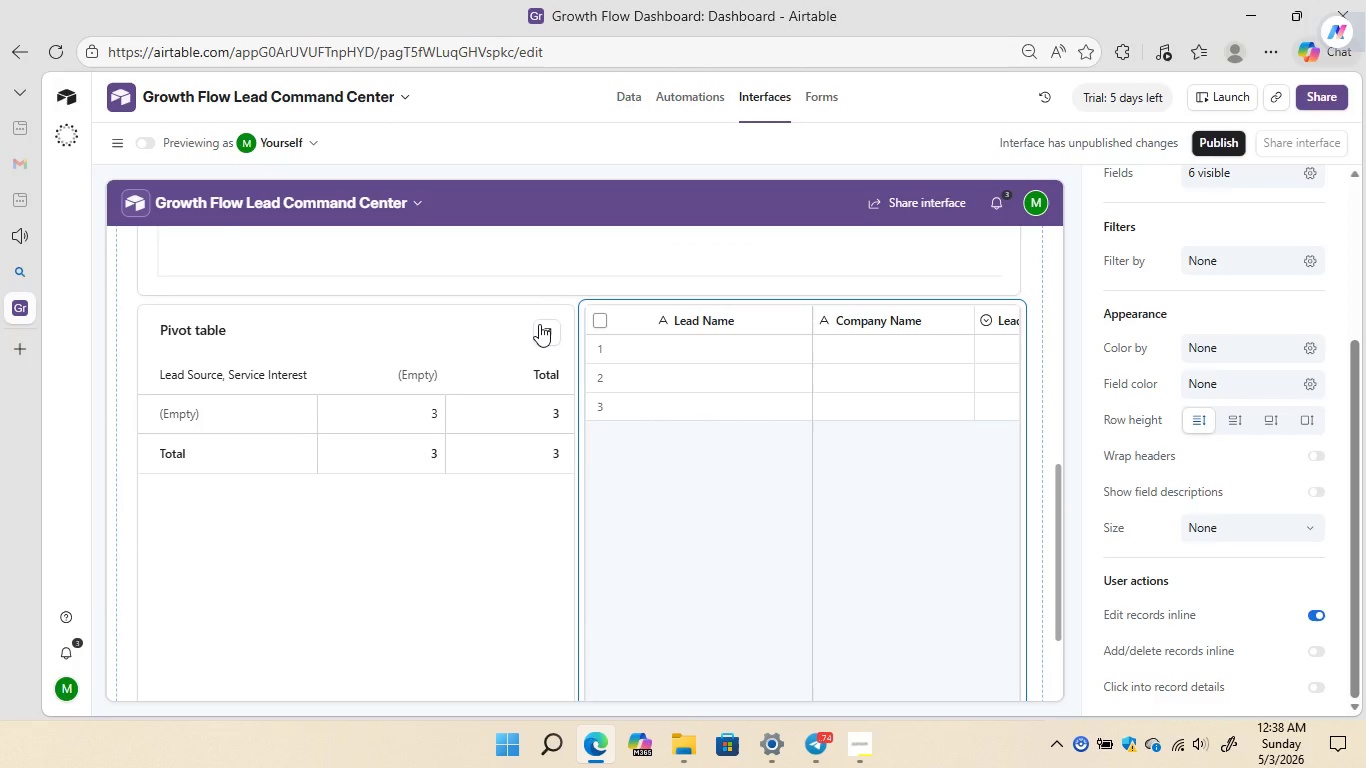 
wait(24.02)
 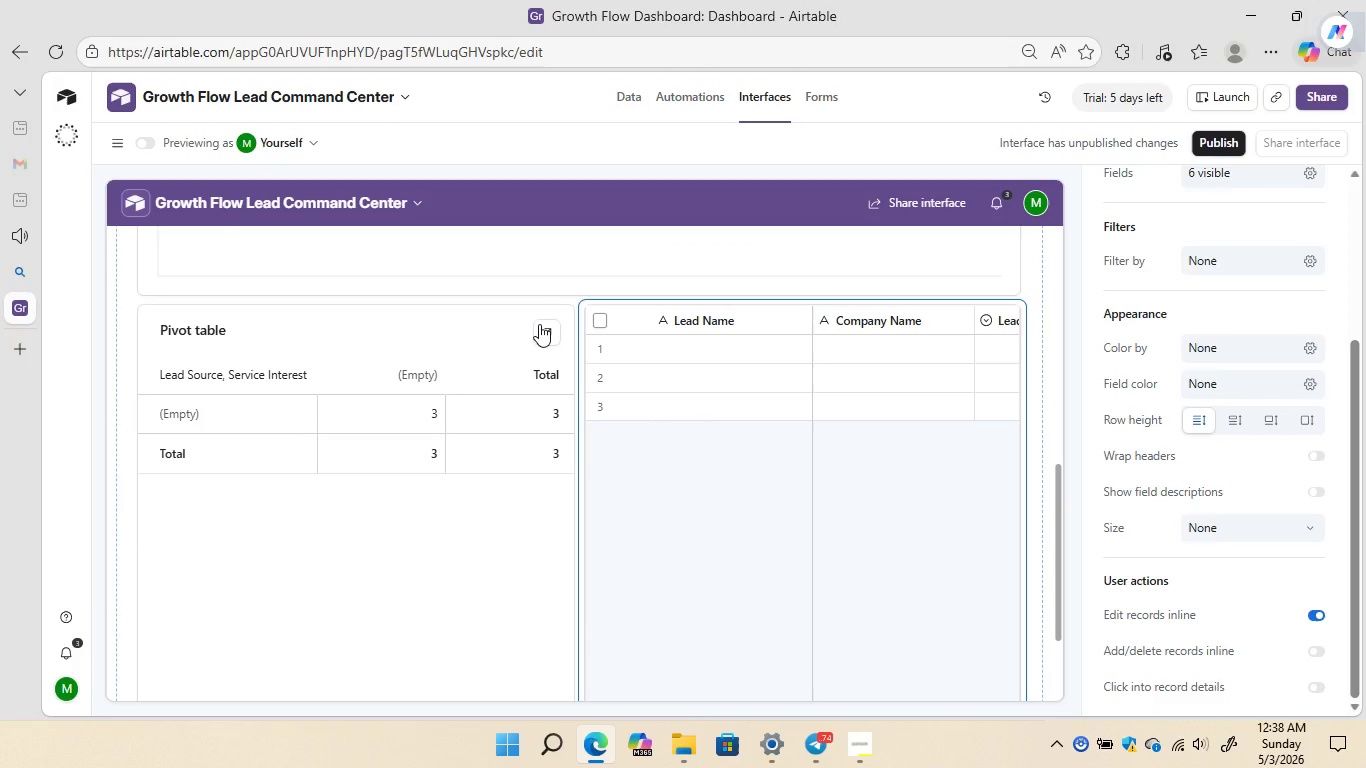 
left_click([578, 606])
 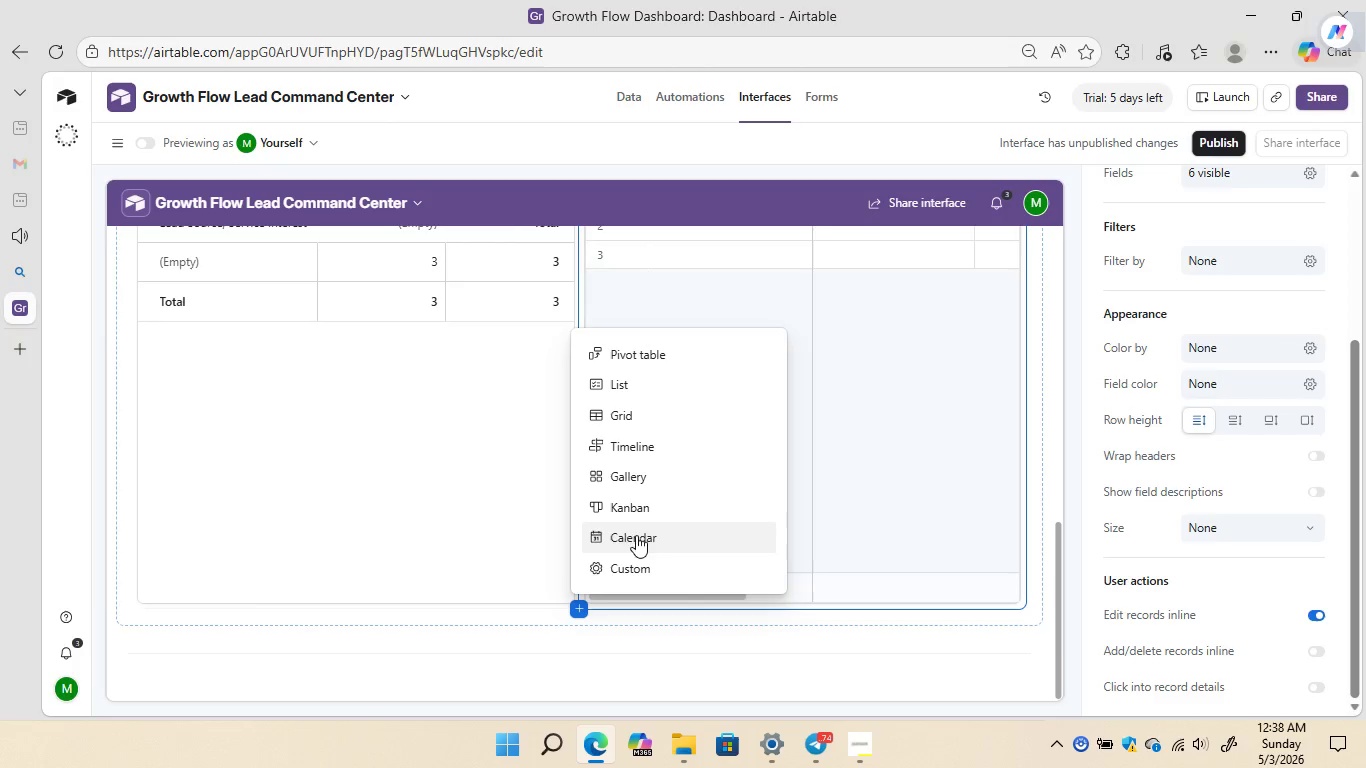 
wait(11.22)
 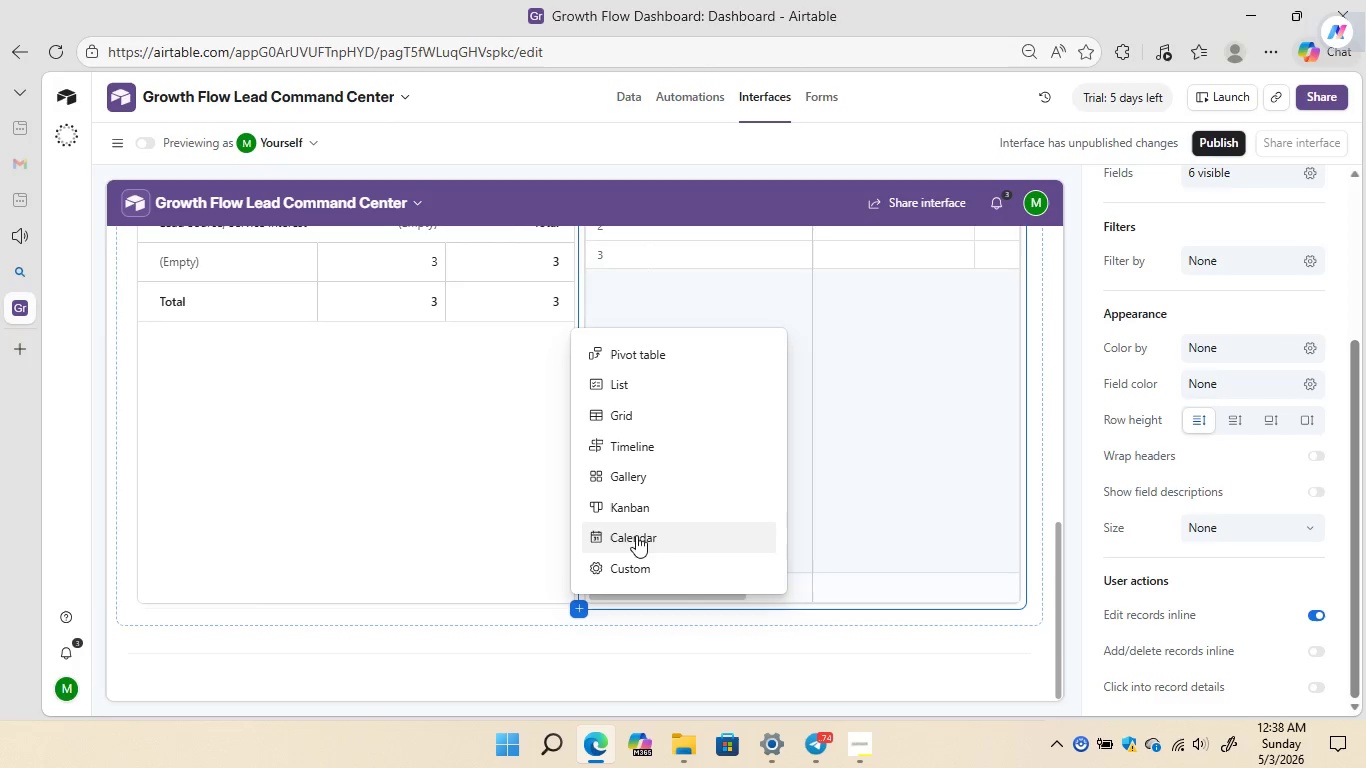 
left_click([539, 622])
 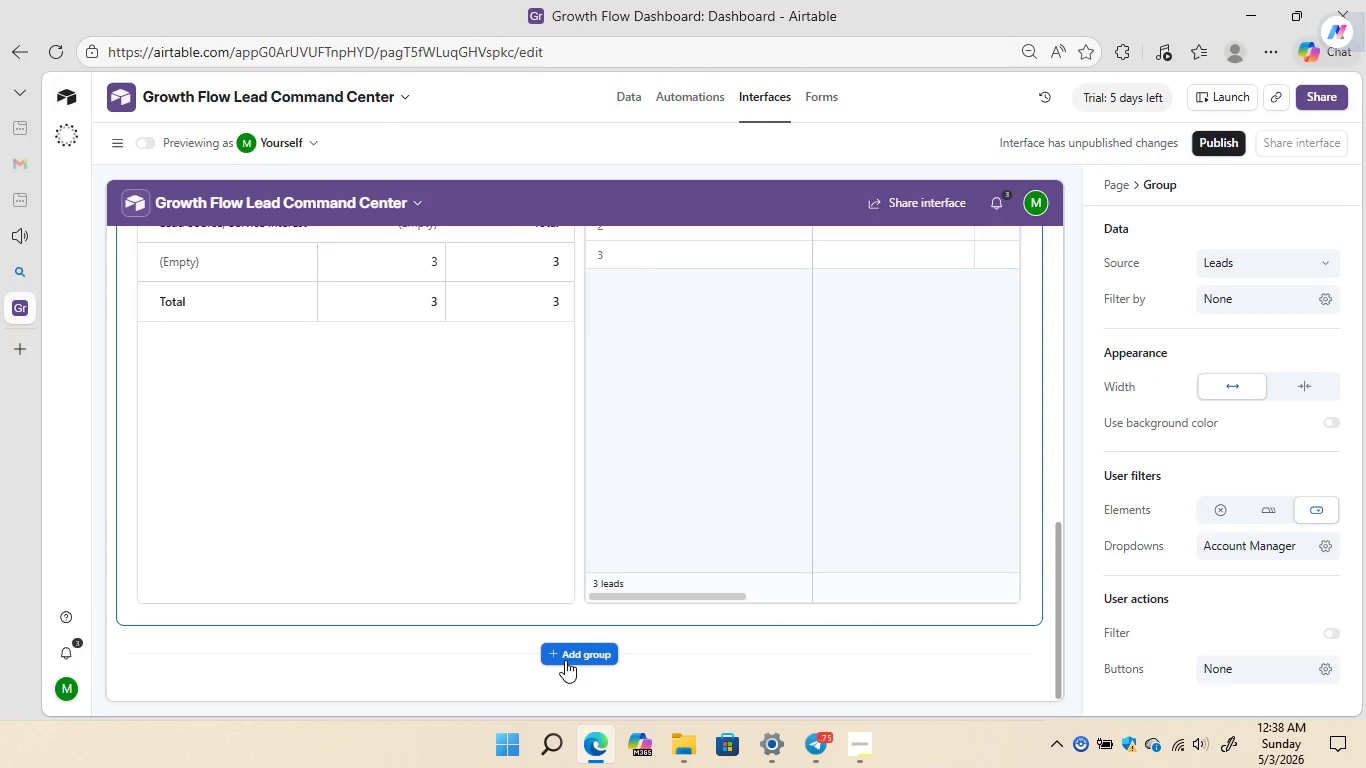 
wait(5.99)
 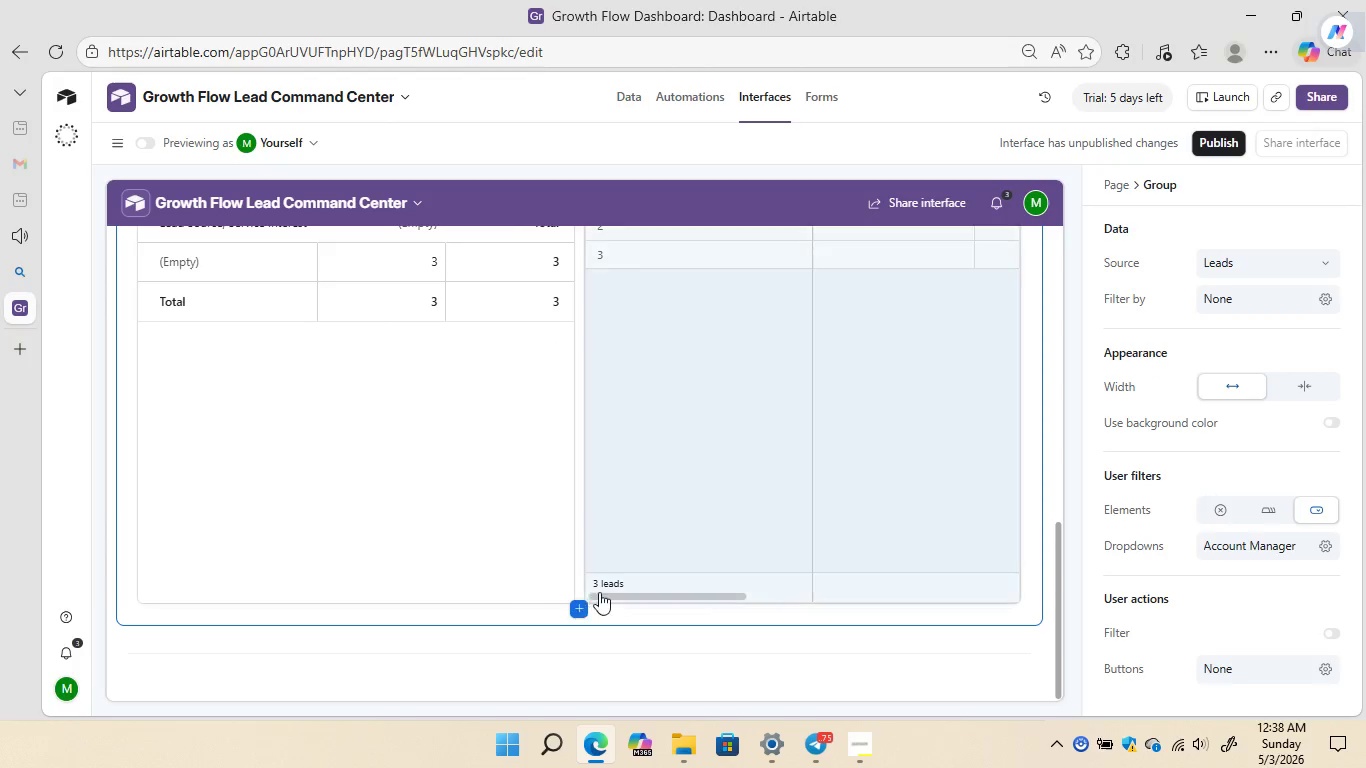 
mouse_move([552, 493])
 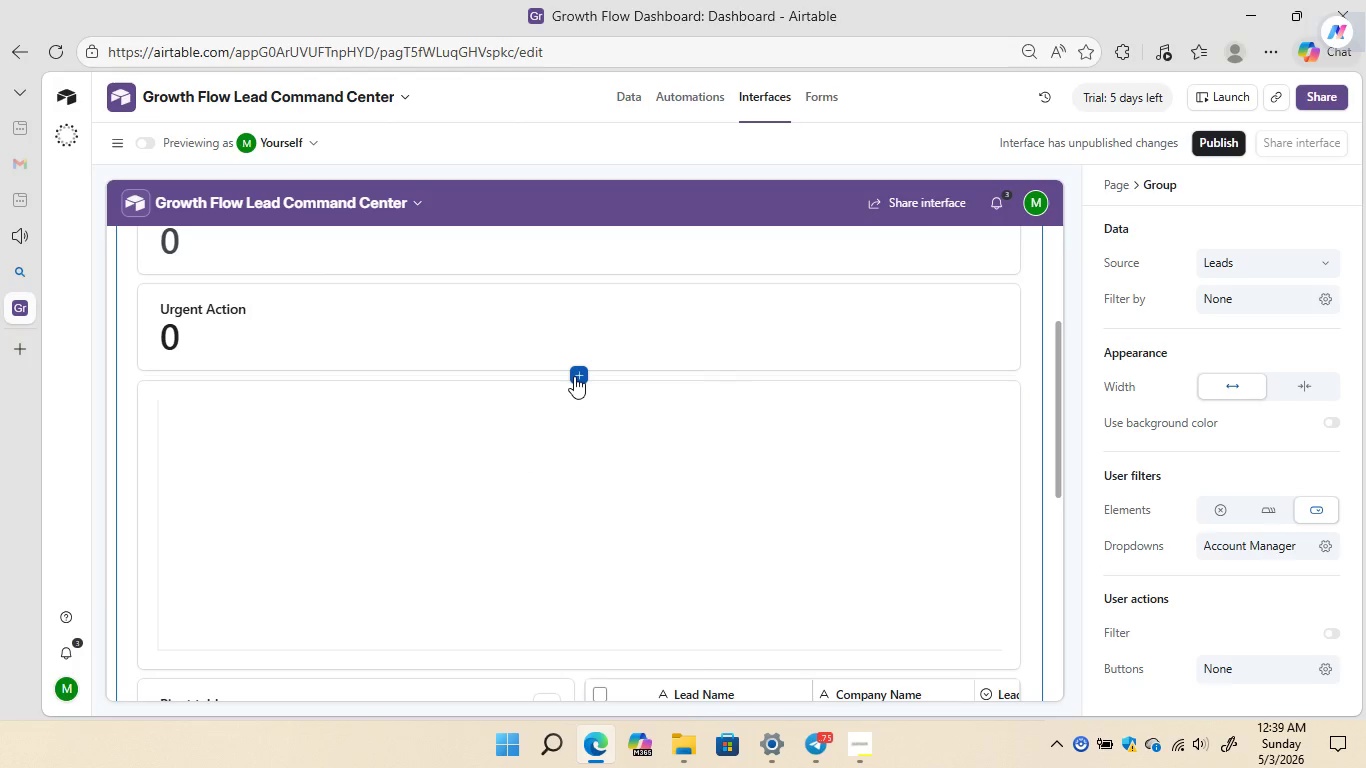 
left_click([574, 376])
 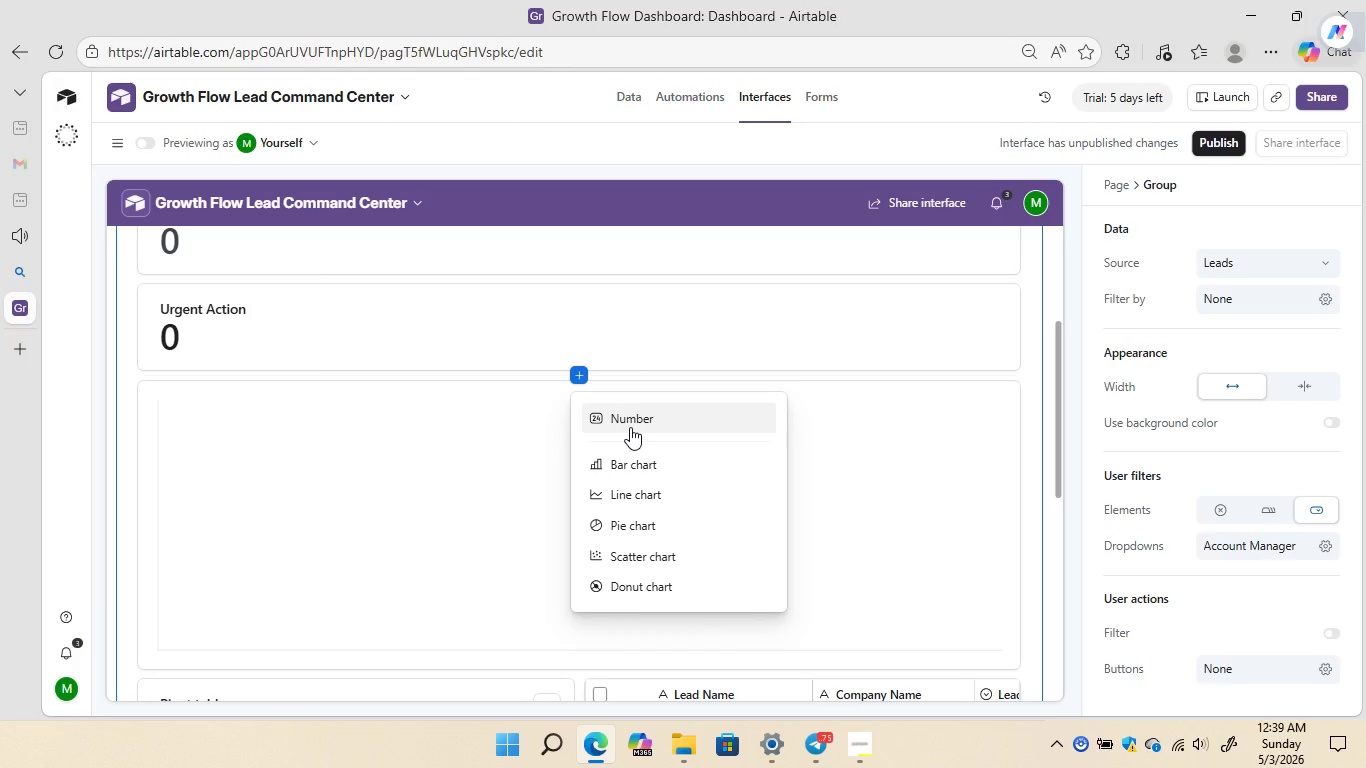 
wait(7.98)
 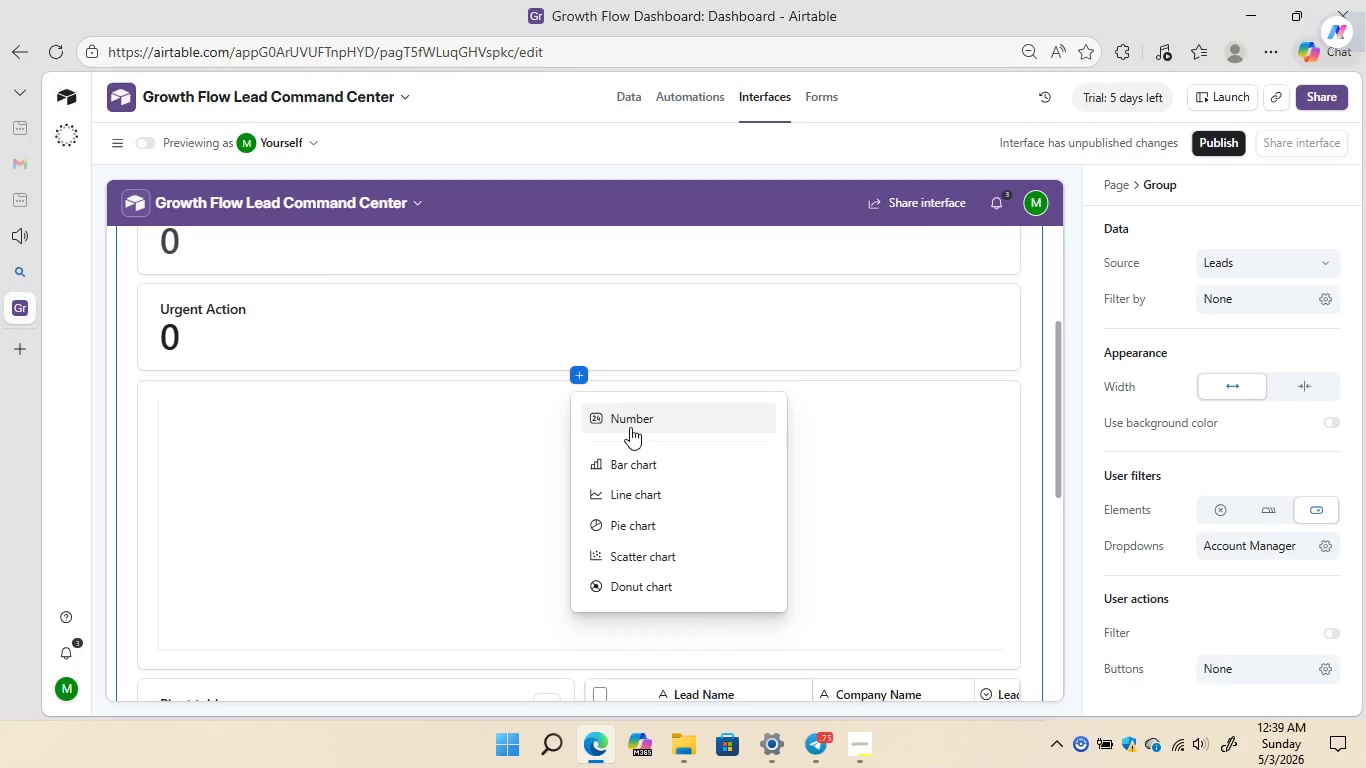 
left_click([640, 466])
 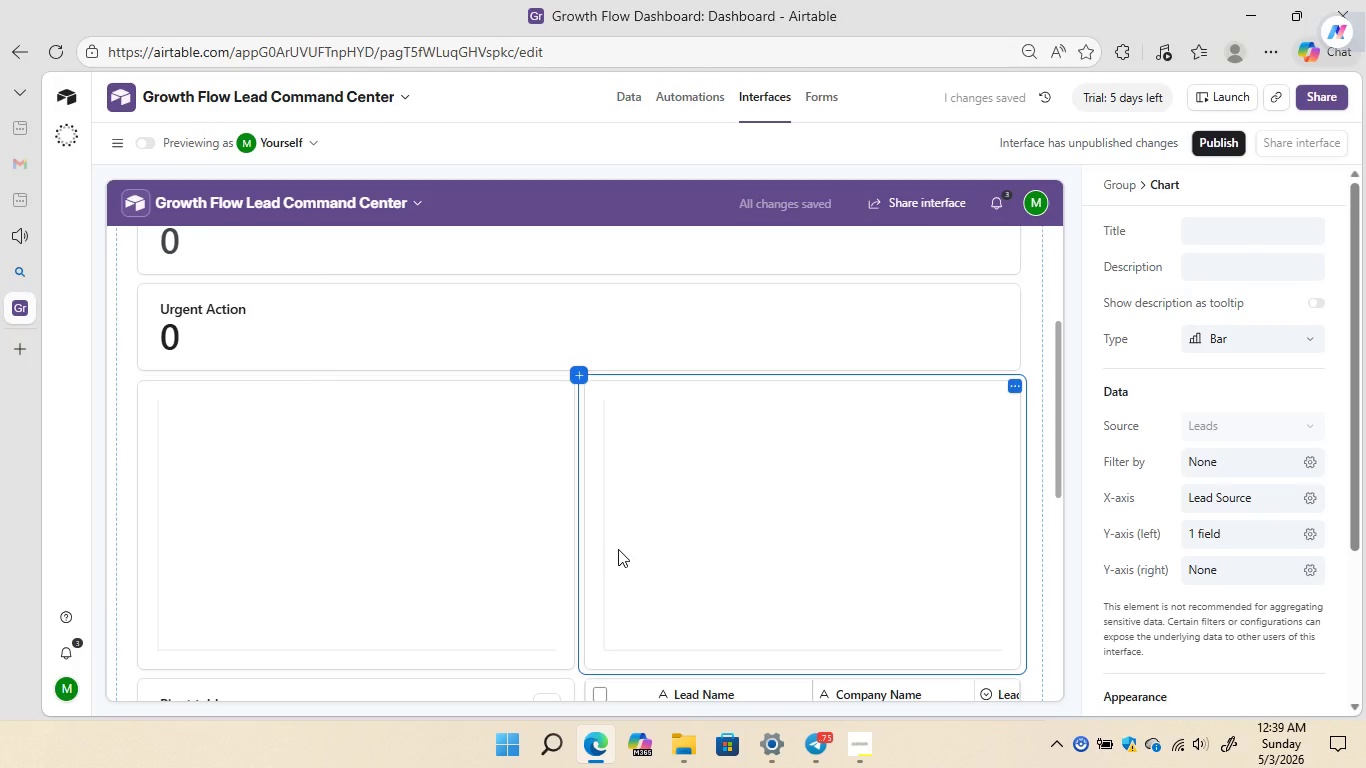 
wait(6.42)
 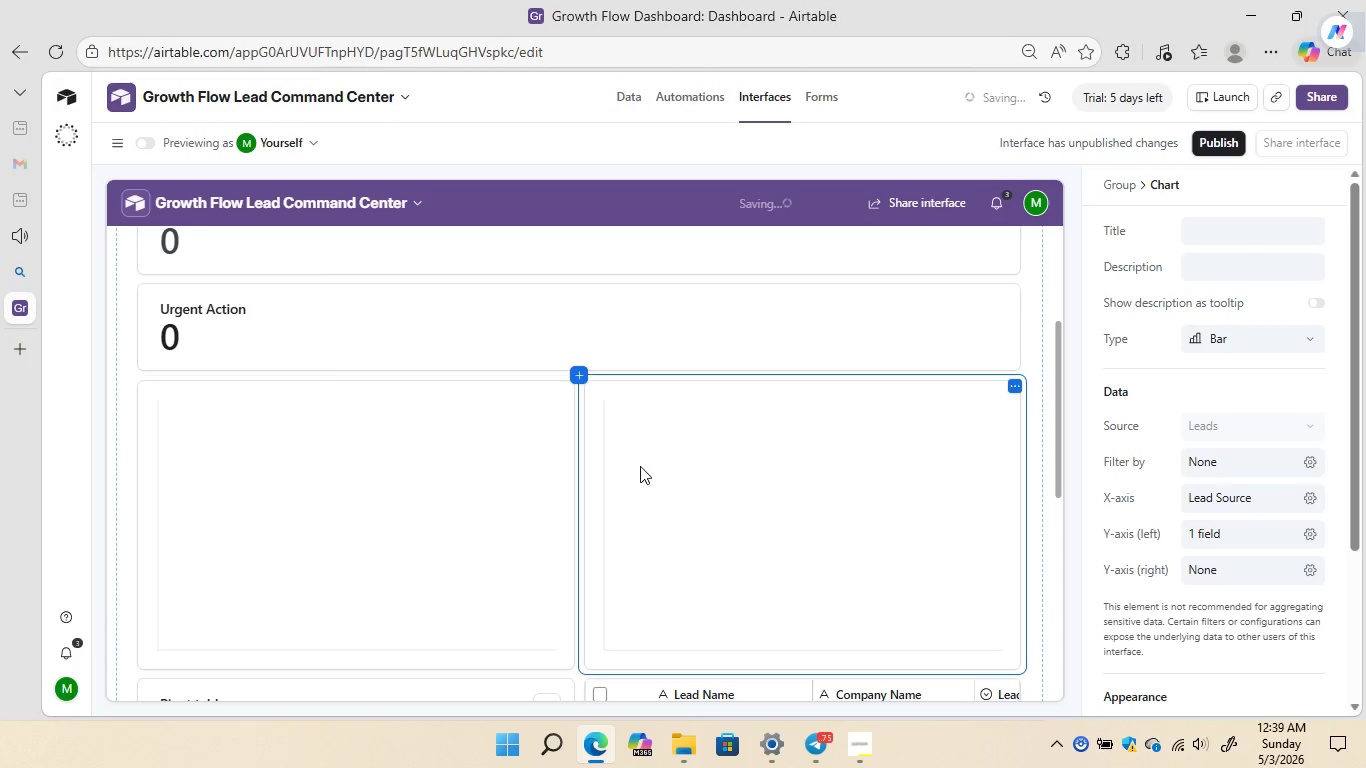 
left_click([707, 540])
 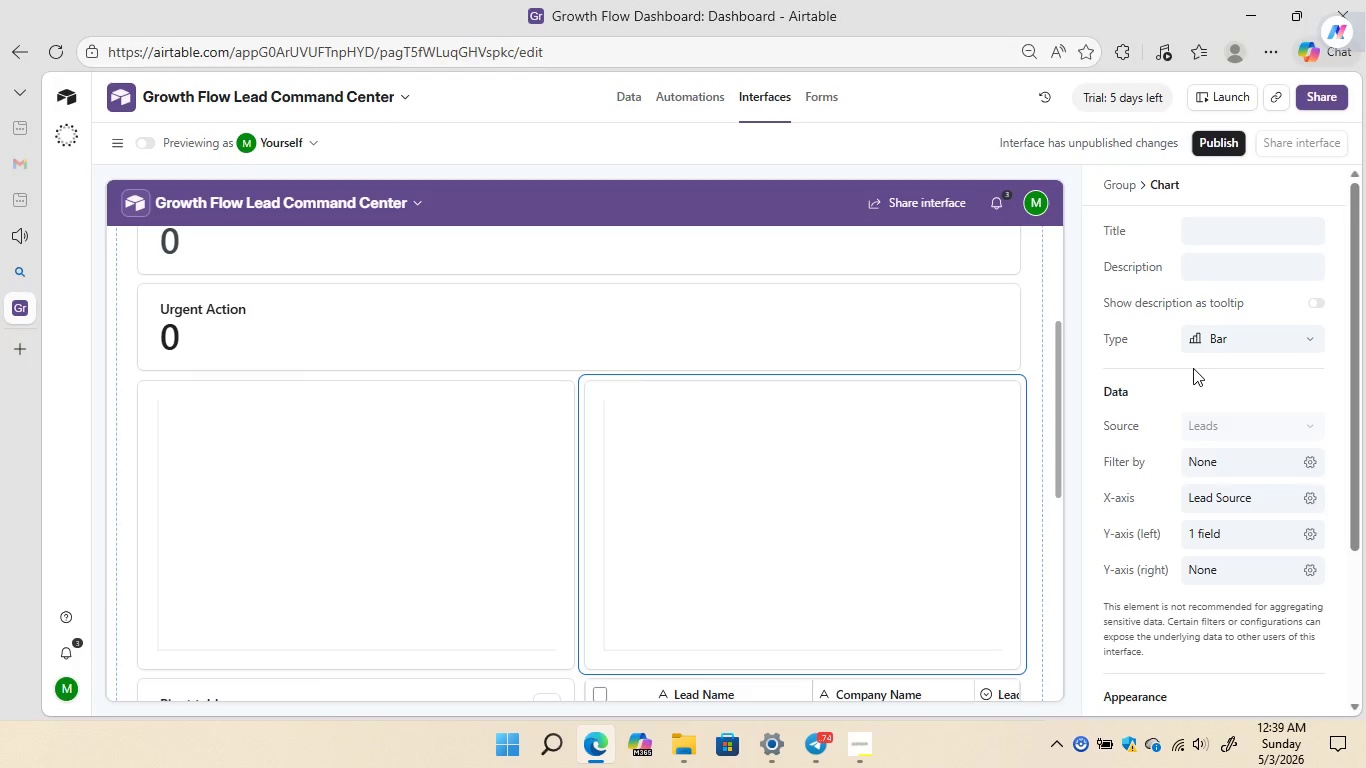 
wait(9.44)
 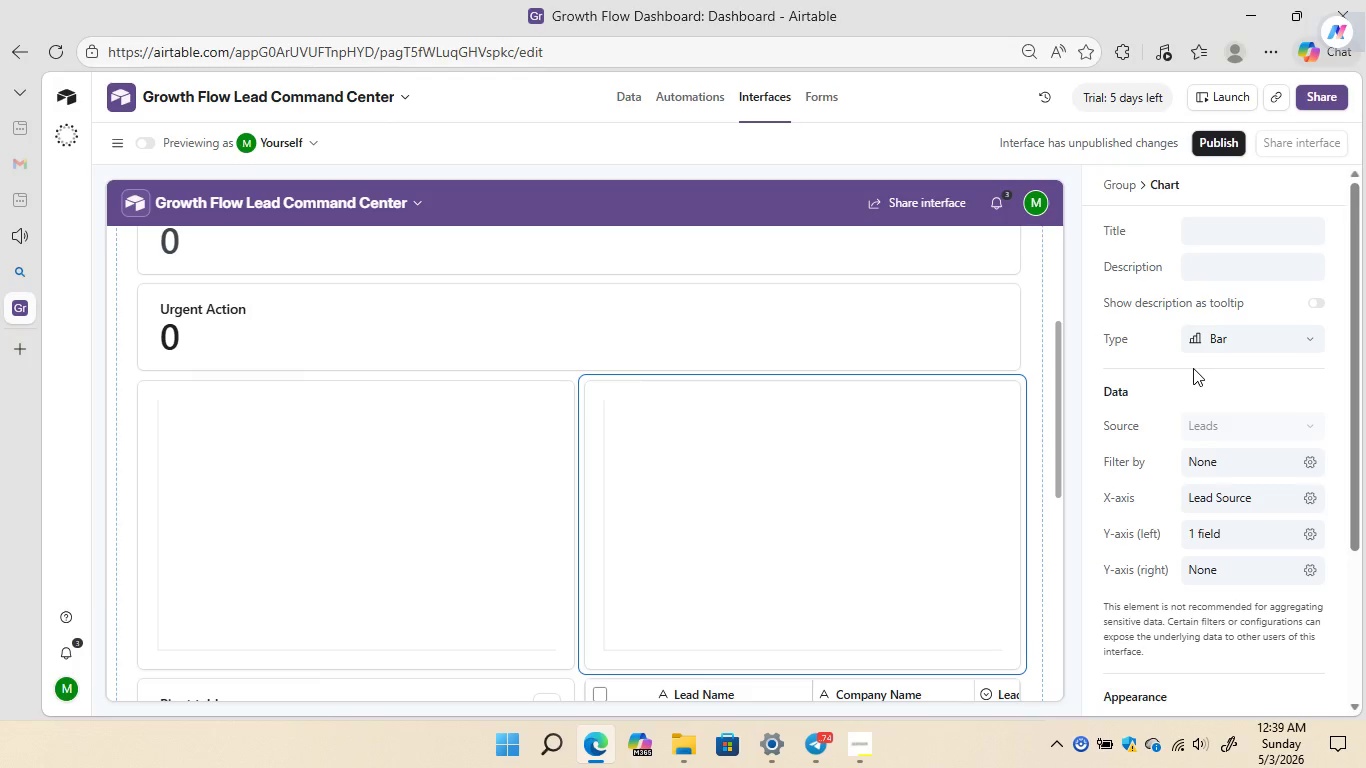 
left_click([1293, 498])
 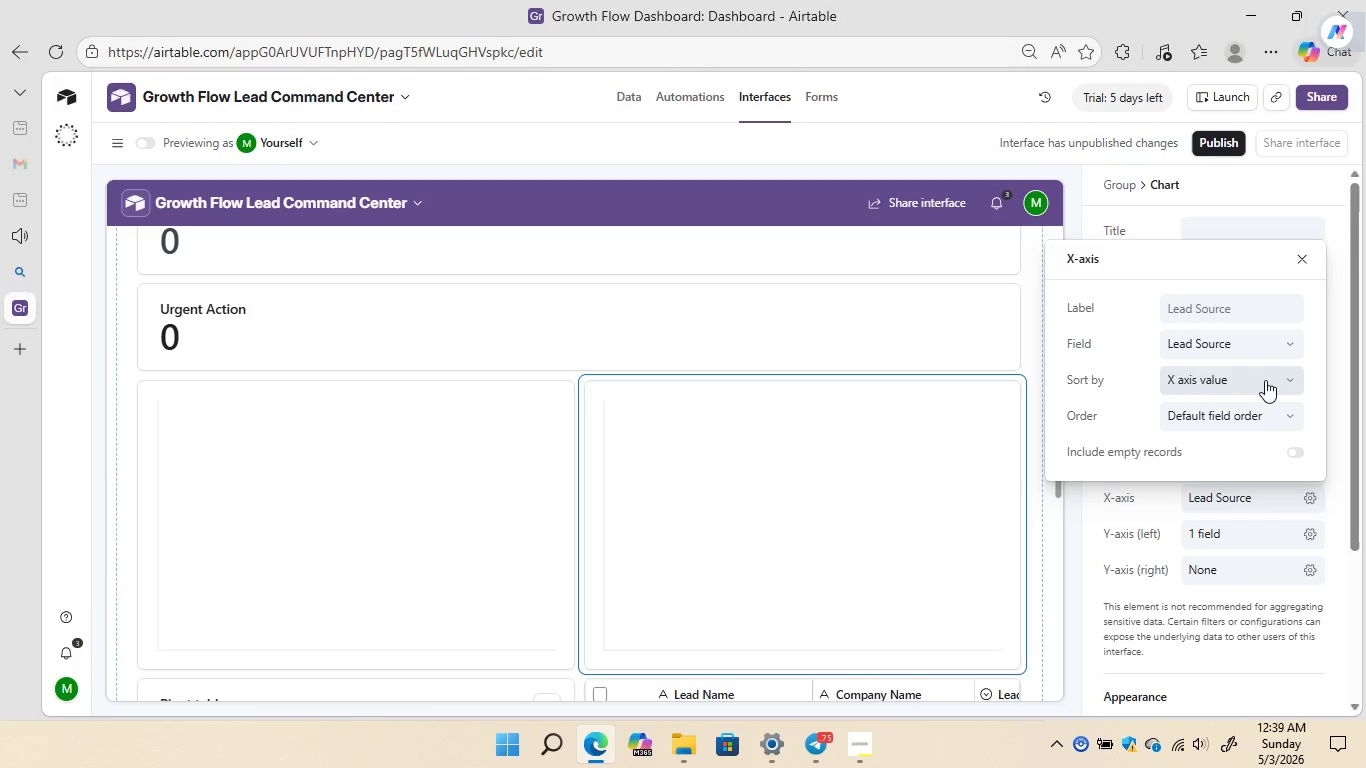 
wait(9.17)
 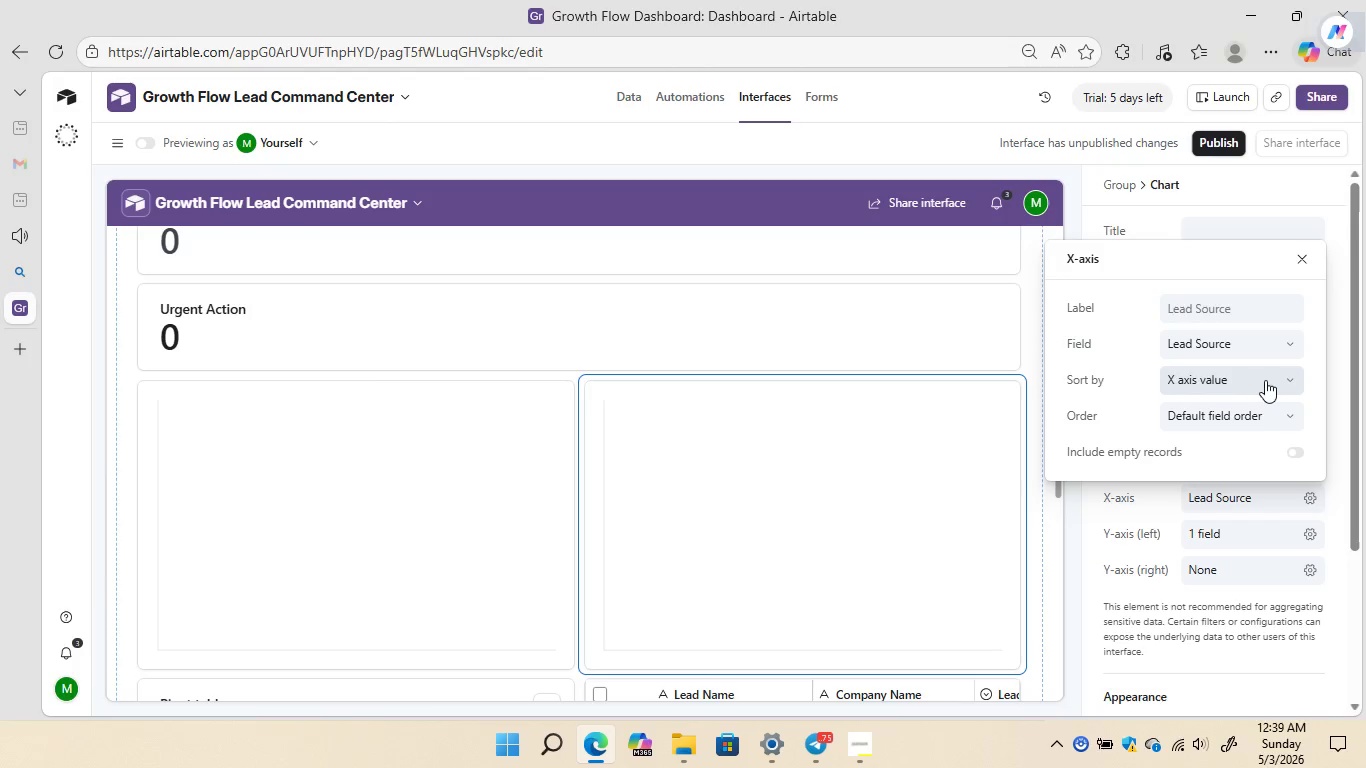 
left_click([1282, 335])
 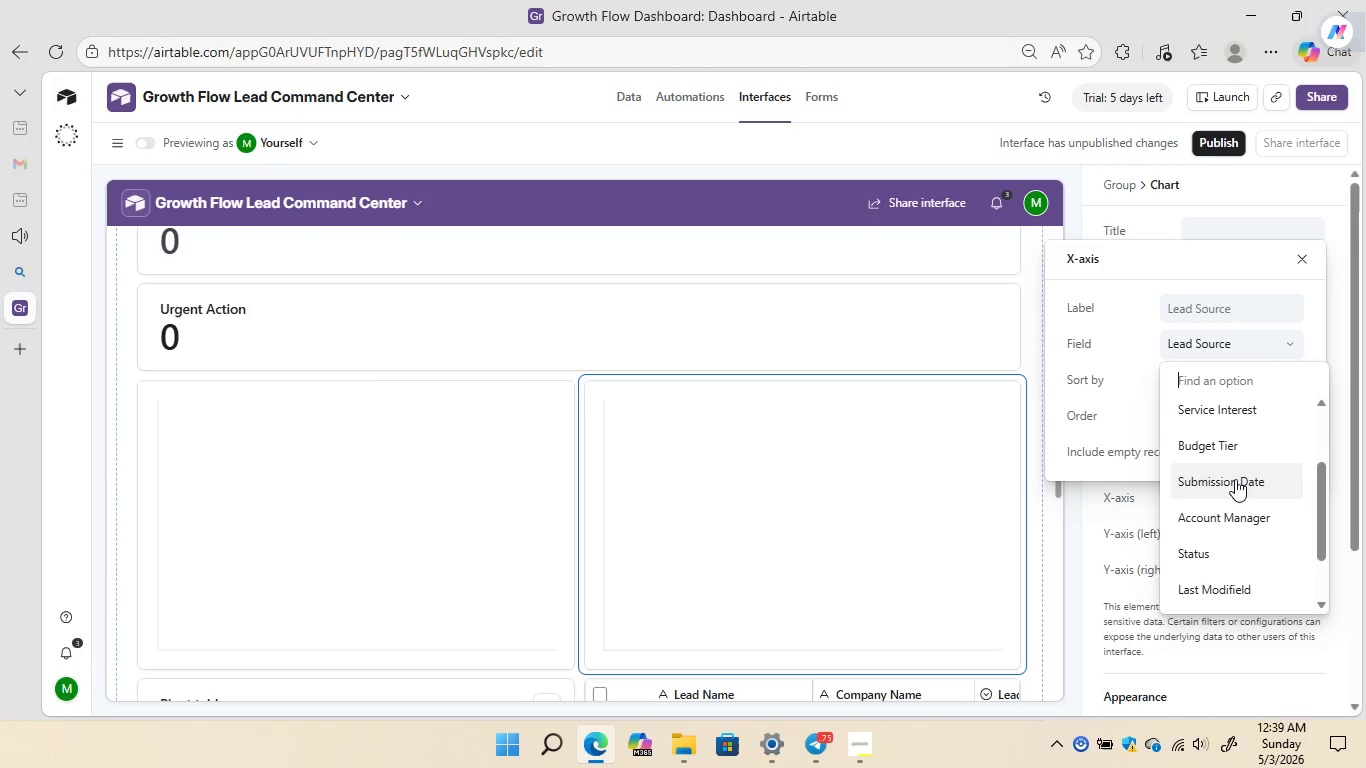 
left_click([1213, 550])
 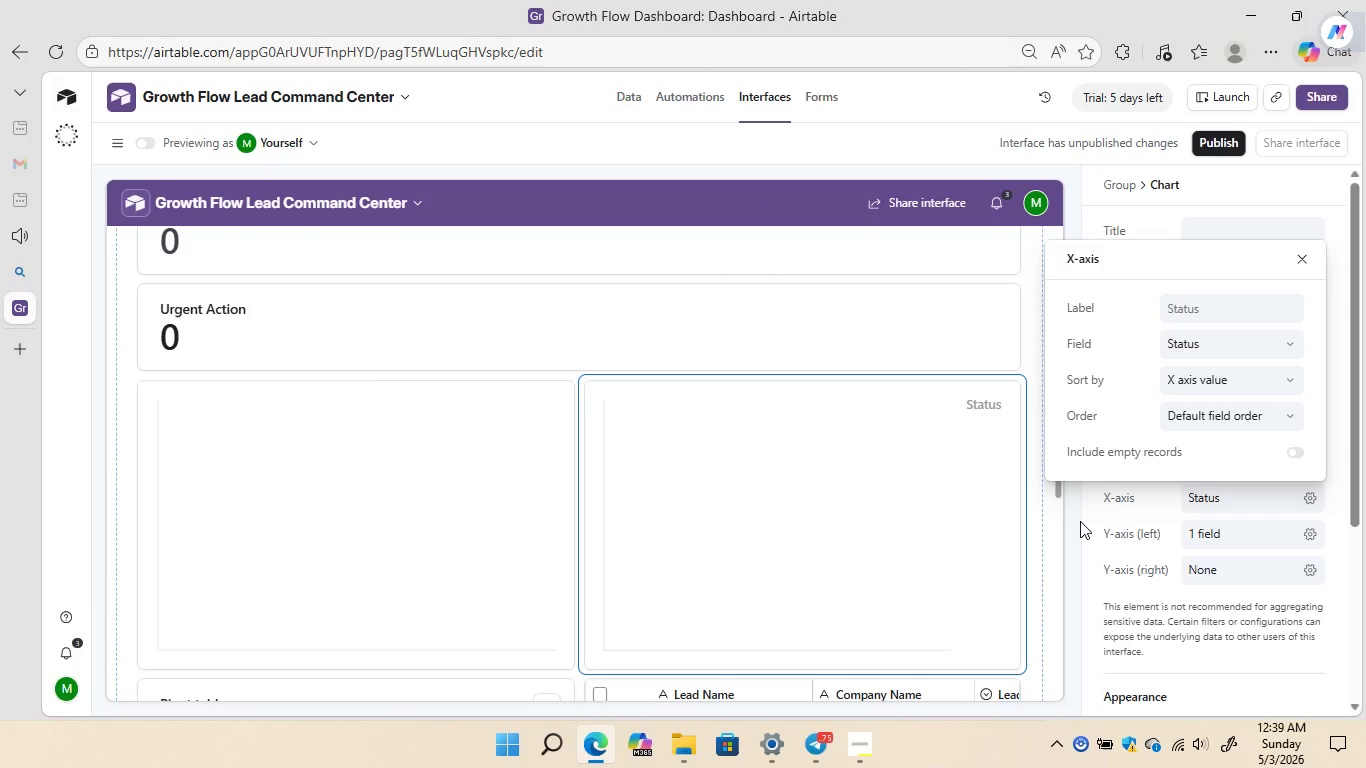 
wait(12.52)
 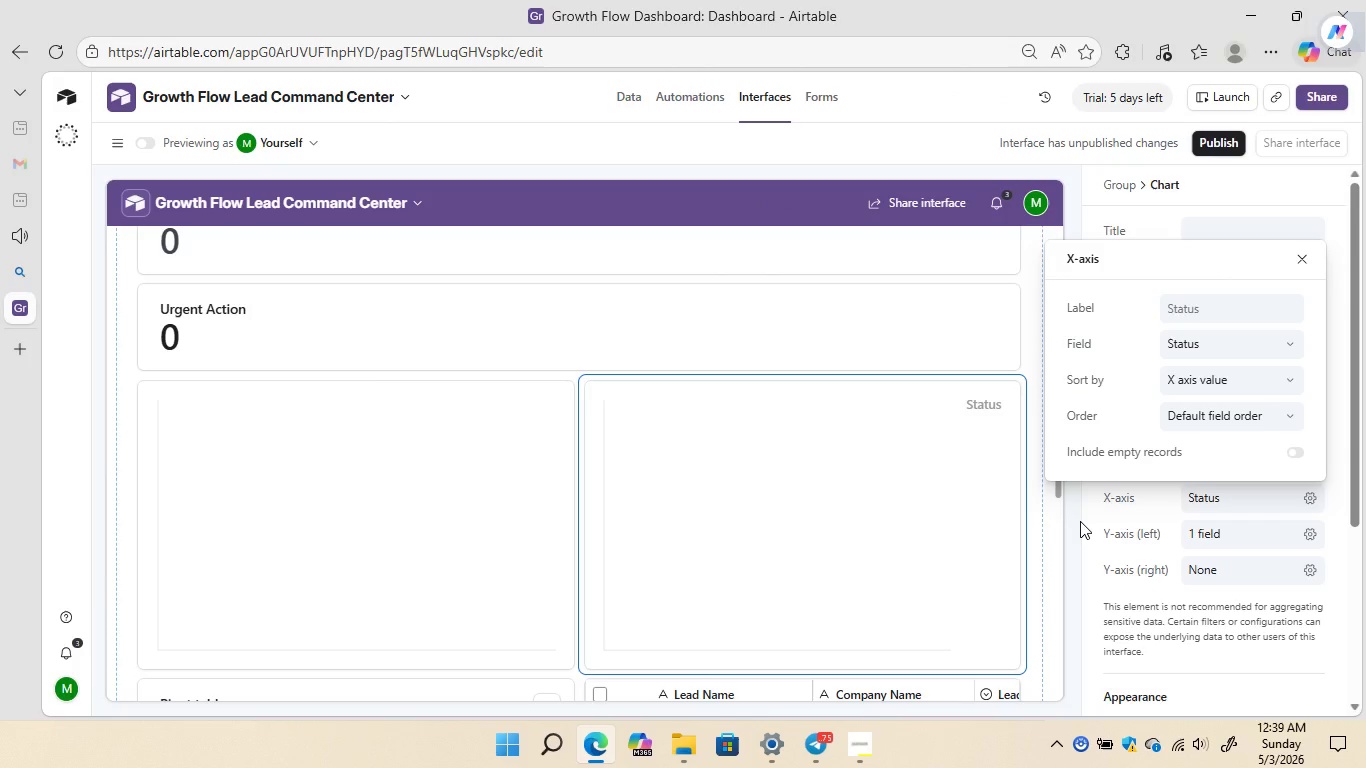 
left_click([1067, 522])
 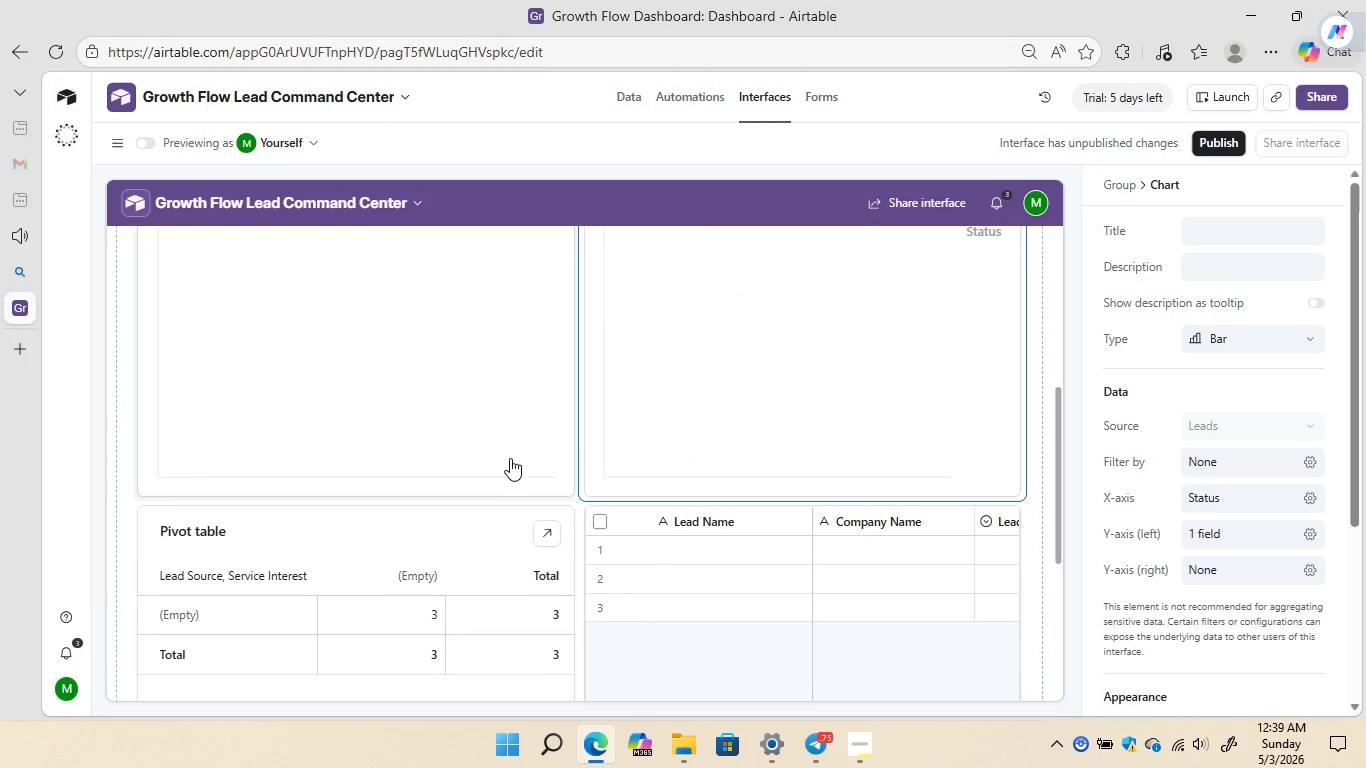 
left_click([465, 458])
 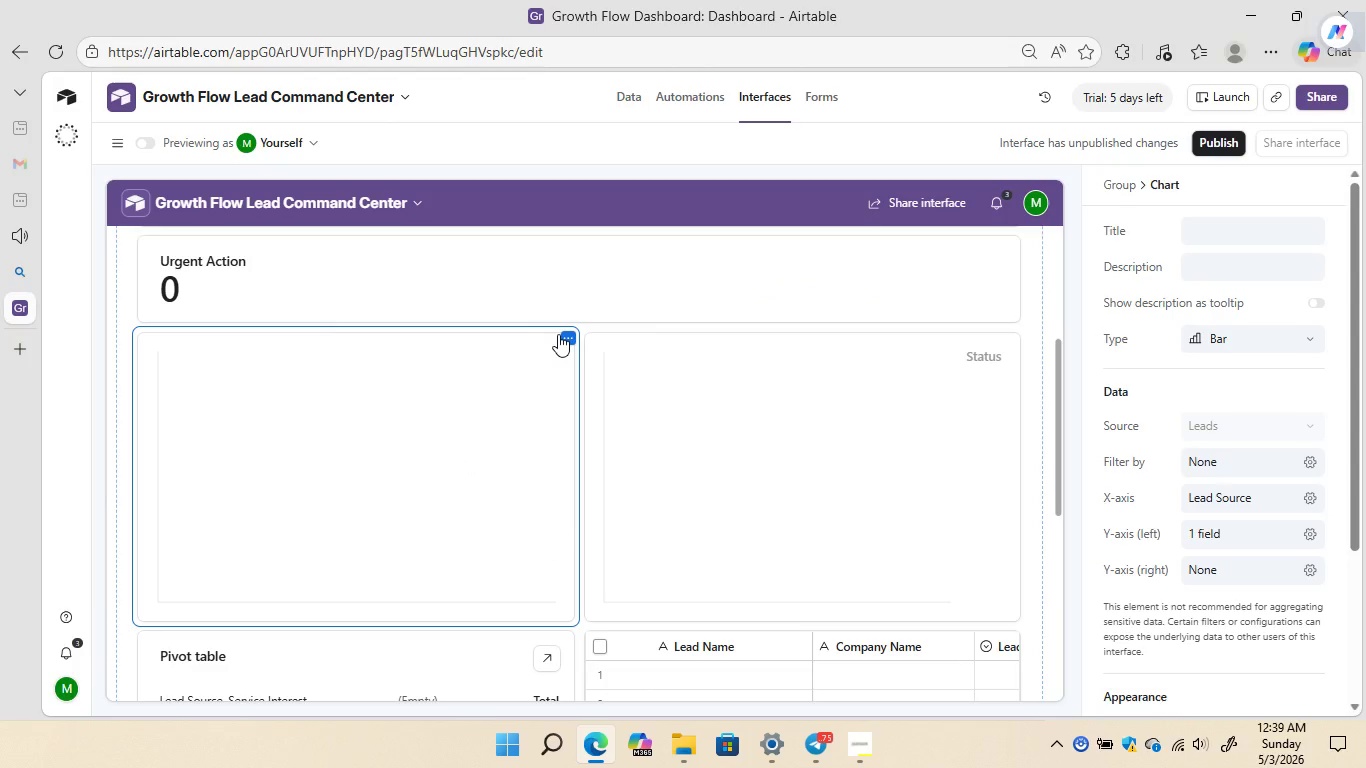 
wait(5.27)
 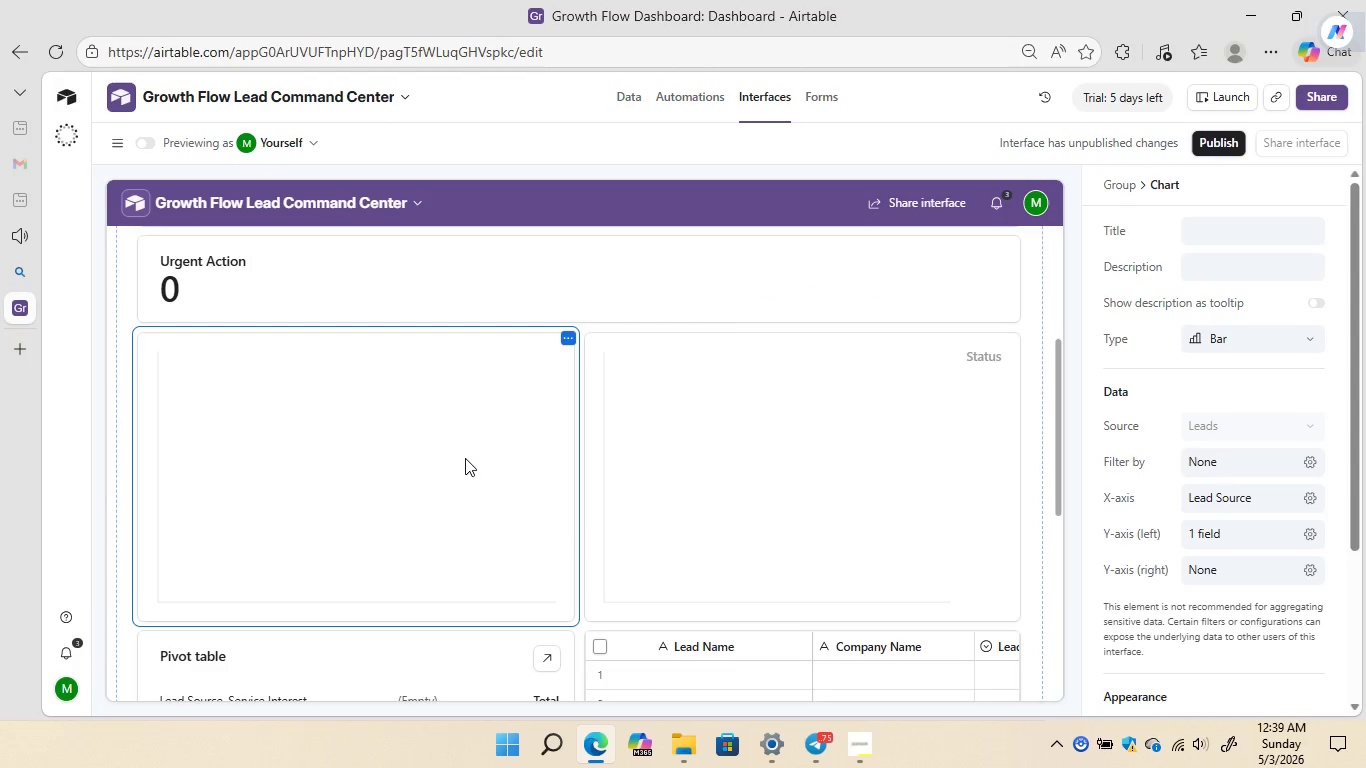 
left_click([563, 336])
 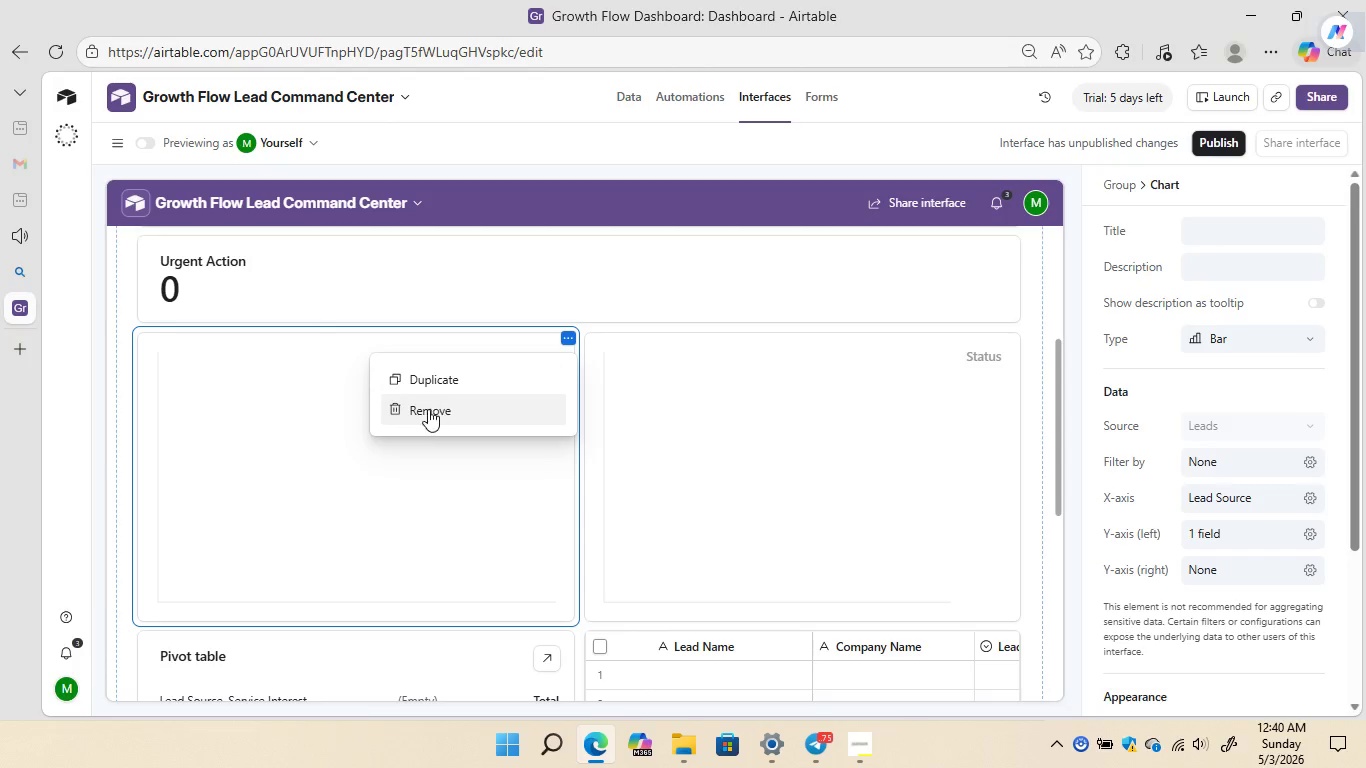 
left_click([426, 411])
 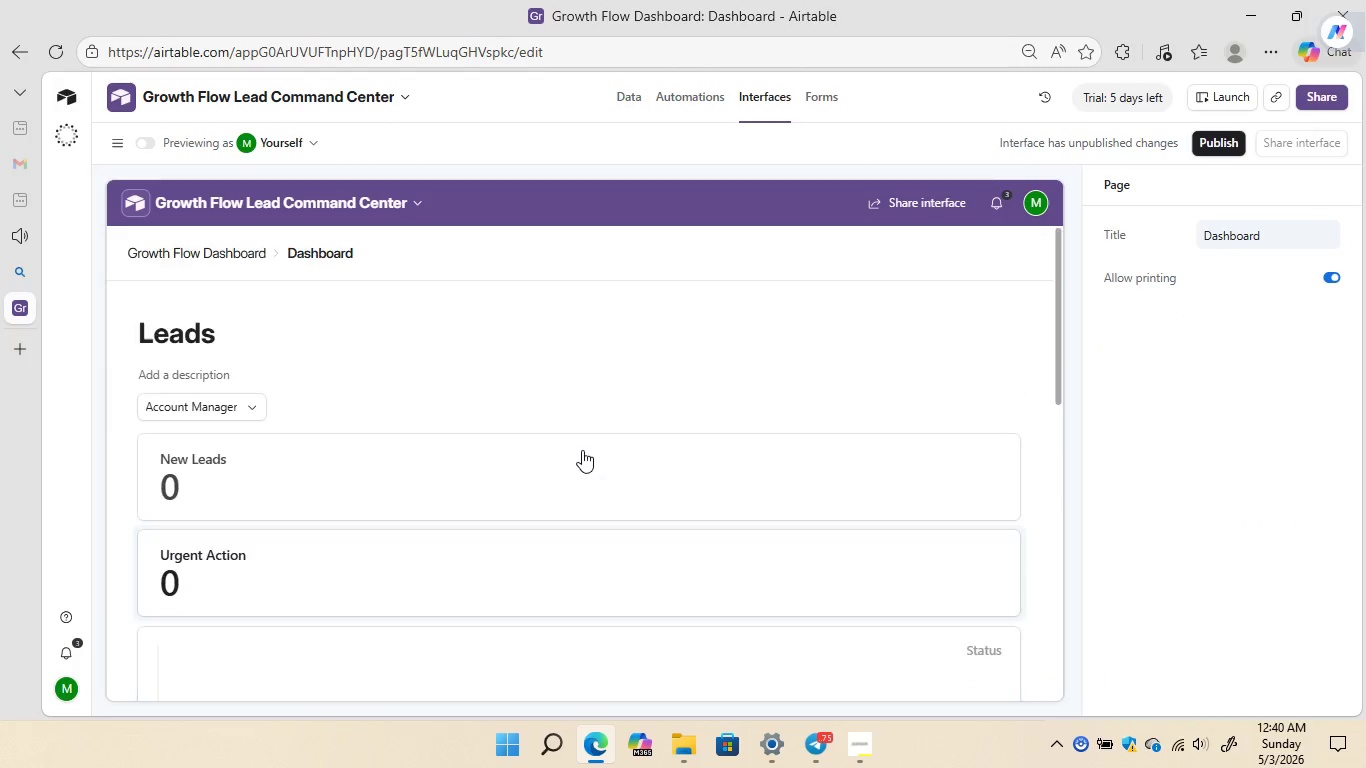 
wait(12.2)
 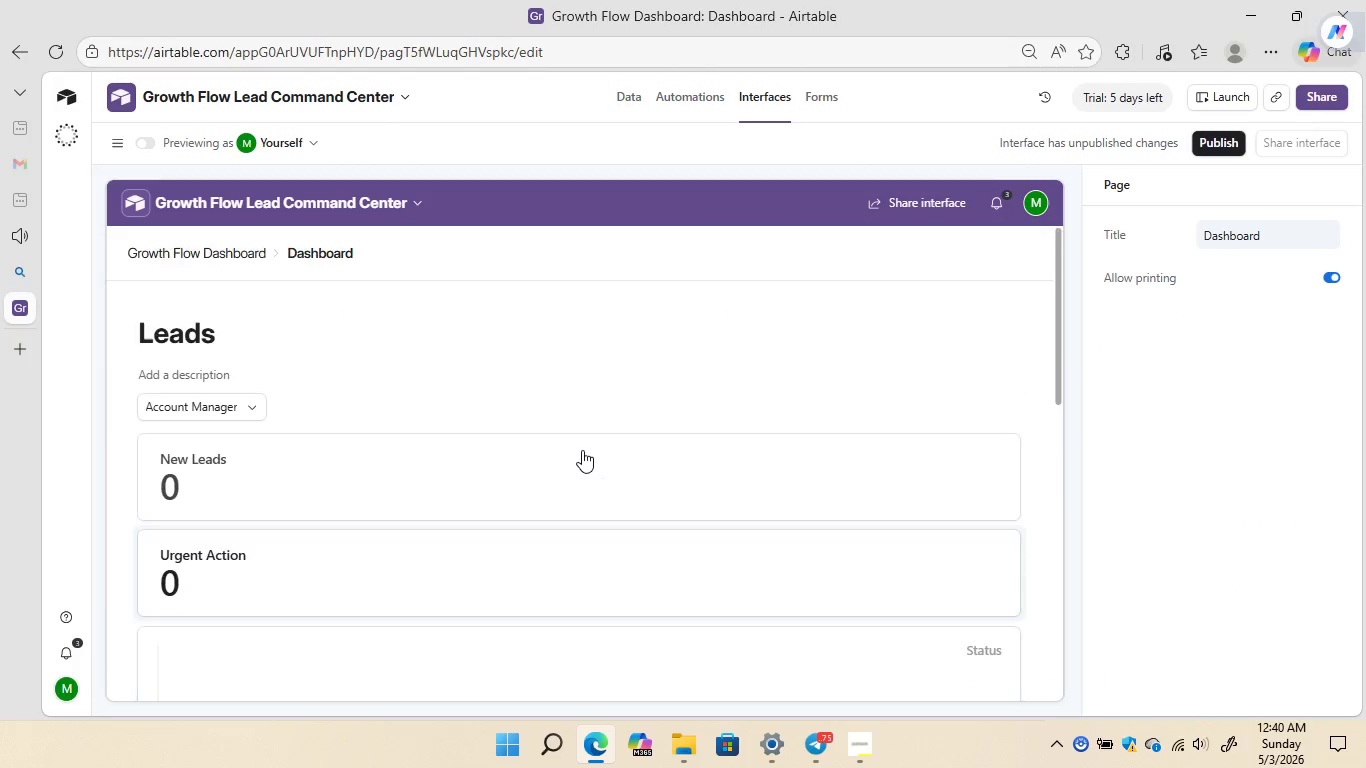 
left_click([624, 88])
 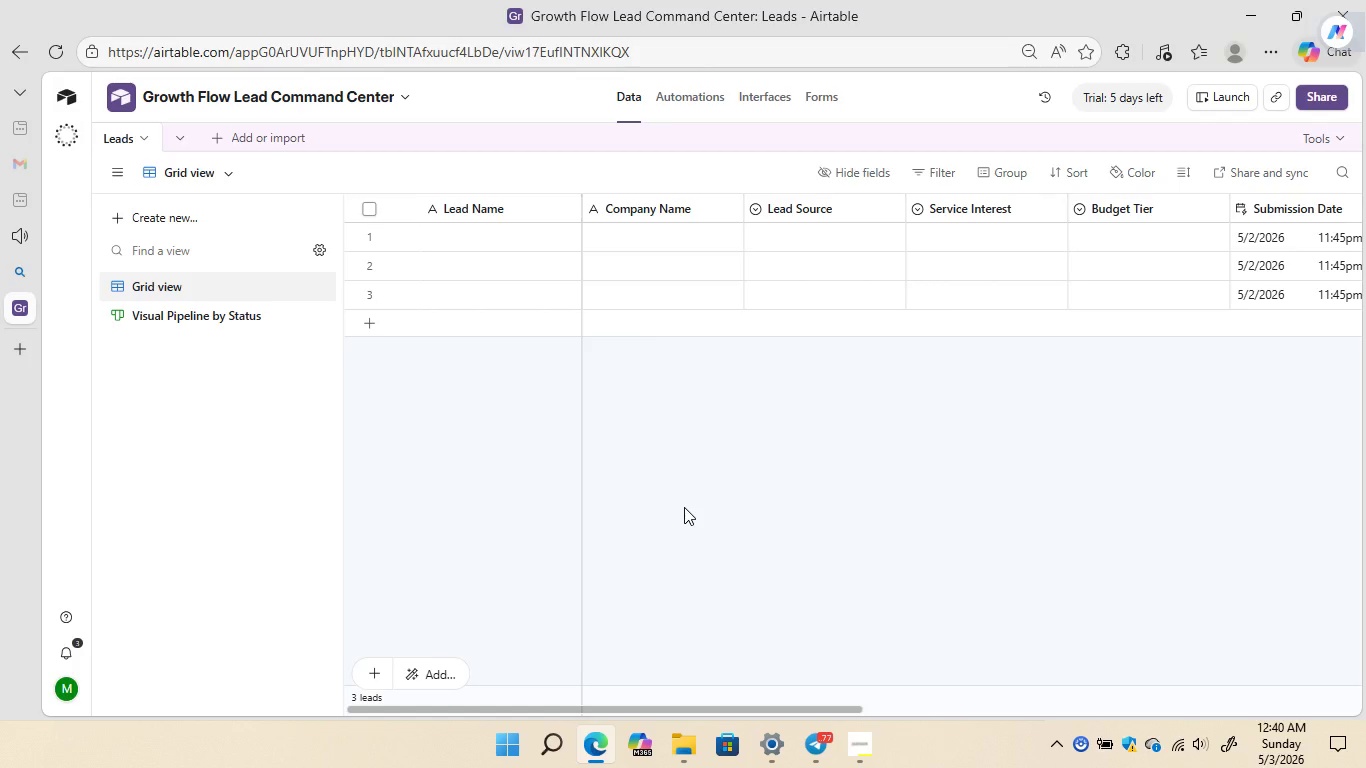 
wait(31.58)
 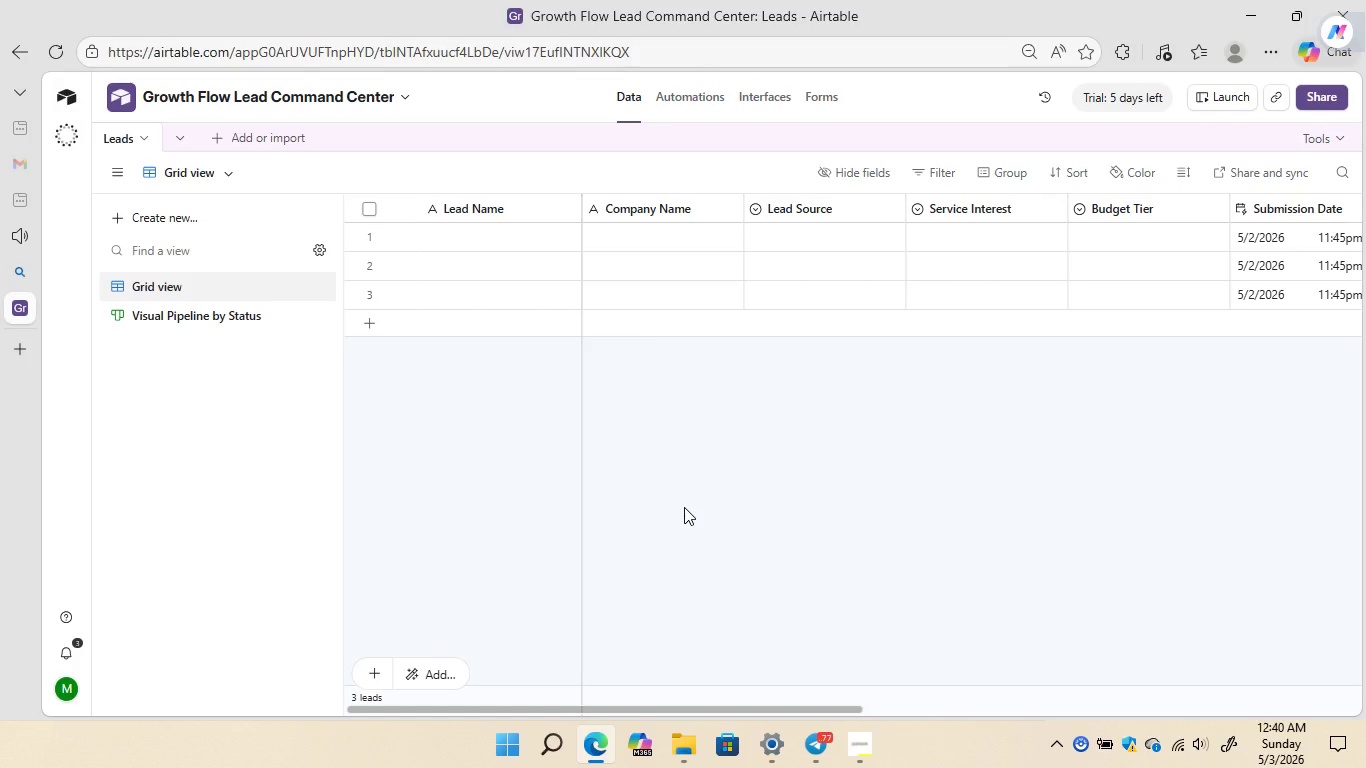 
left_click([217, 138])
 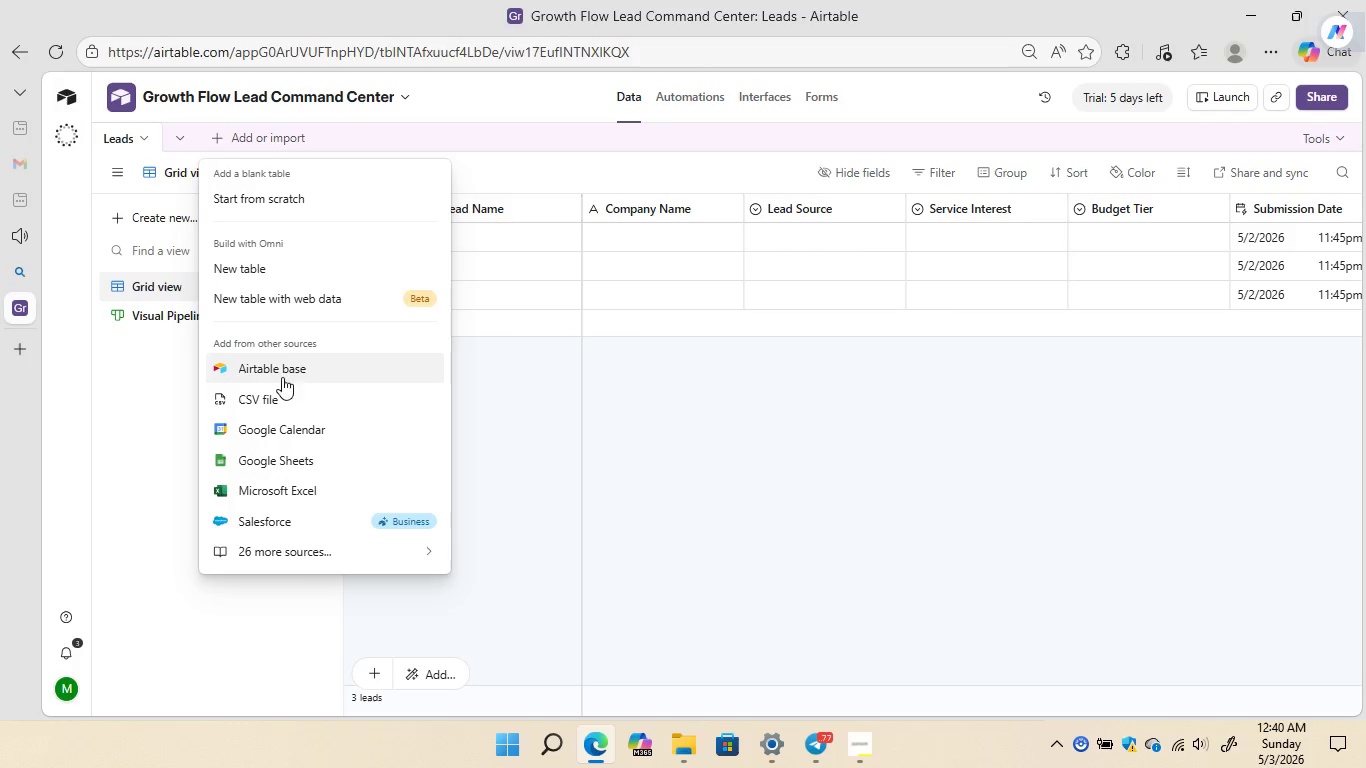 
left_click([279, 394])
 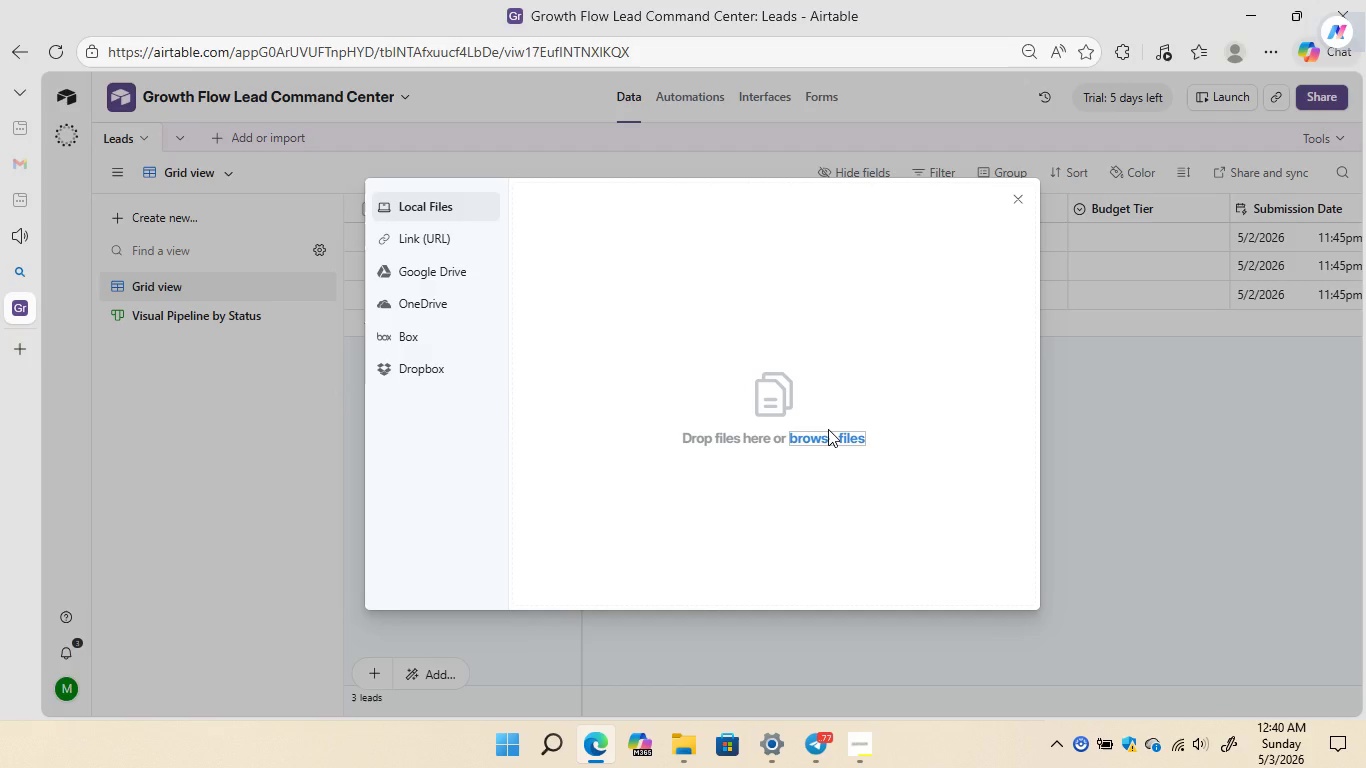 
left_click([828, 429])
 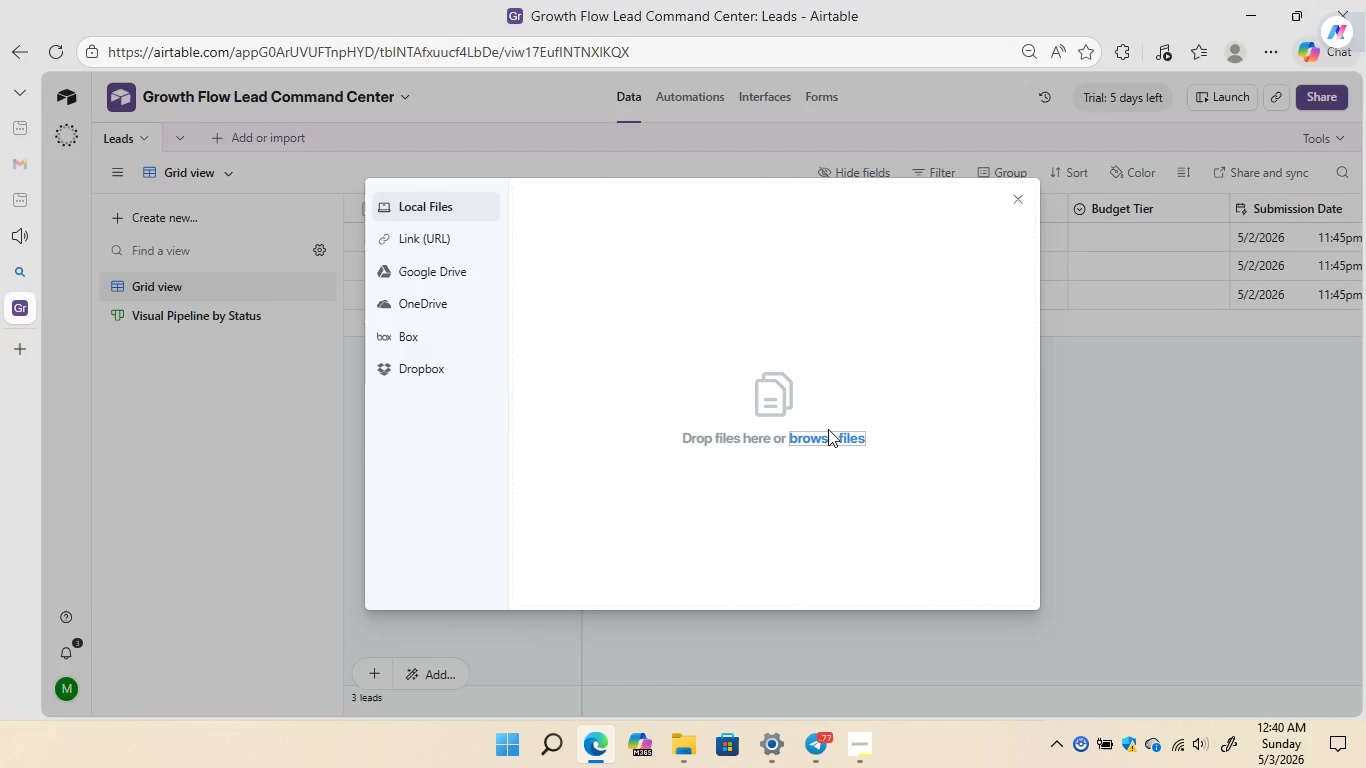 
wait(7.22)
 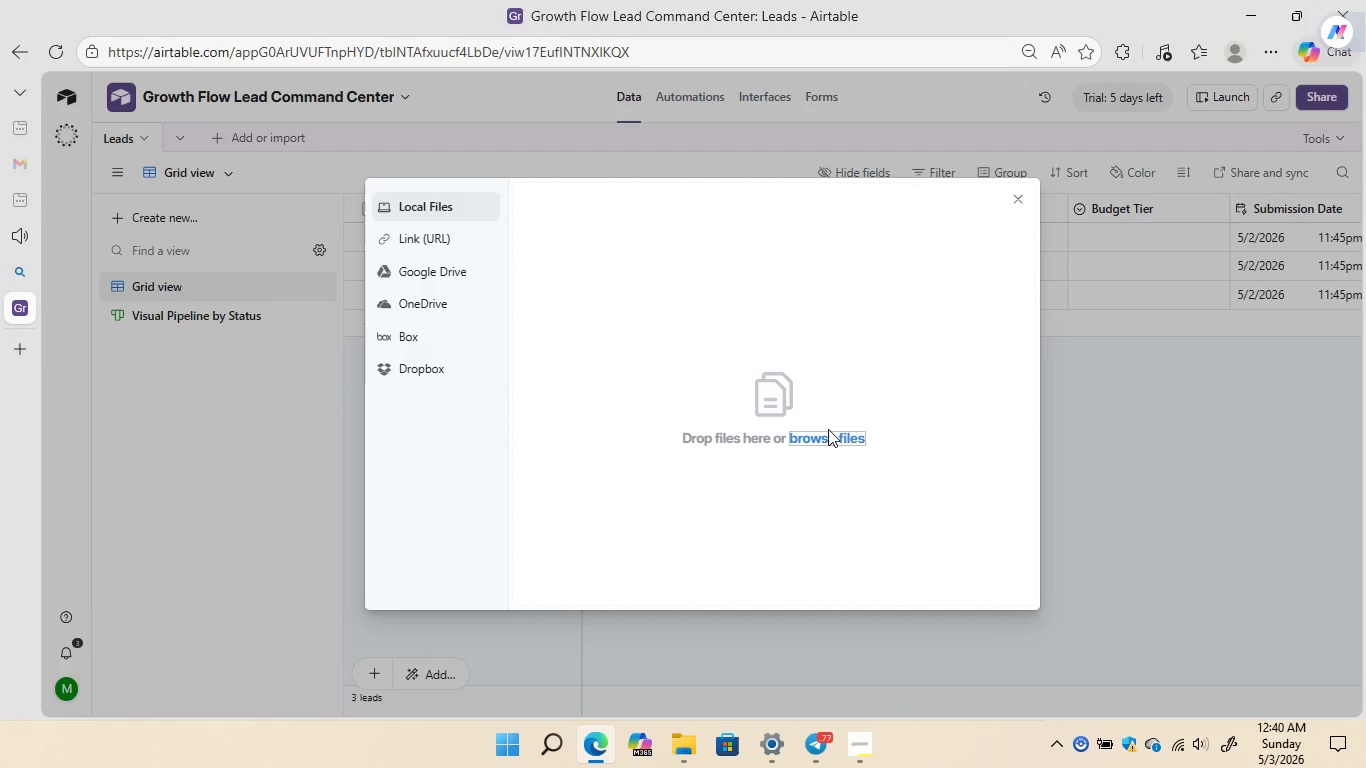 
left_click([820, 435])
 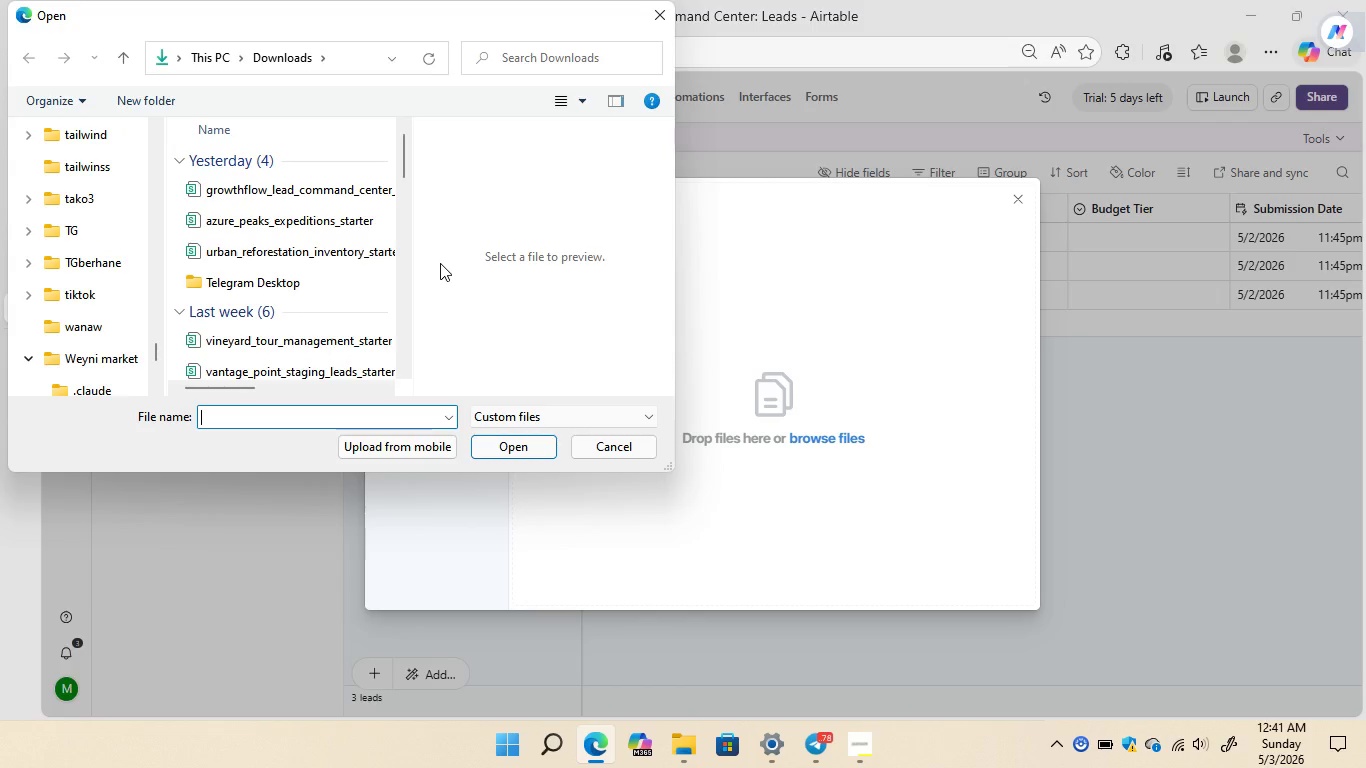 
left_click([301, 187])
 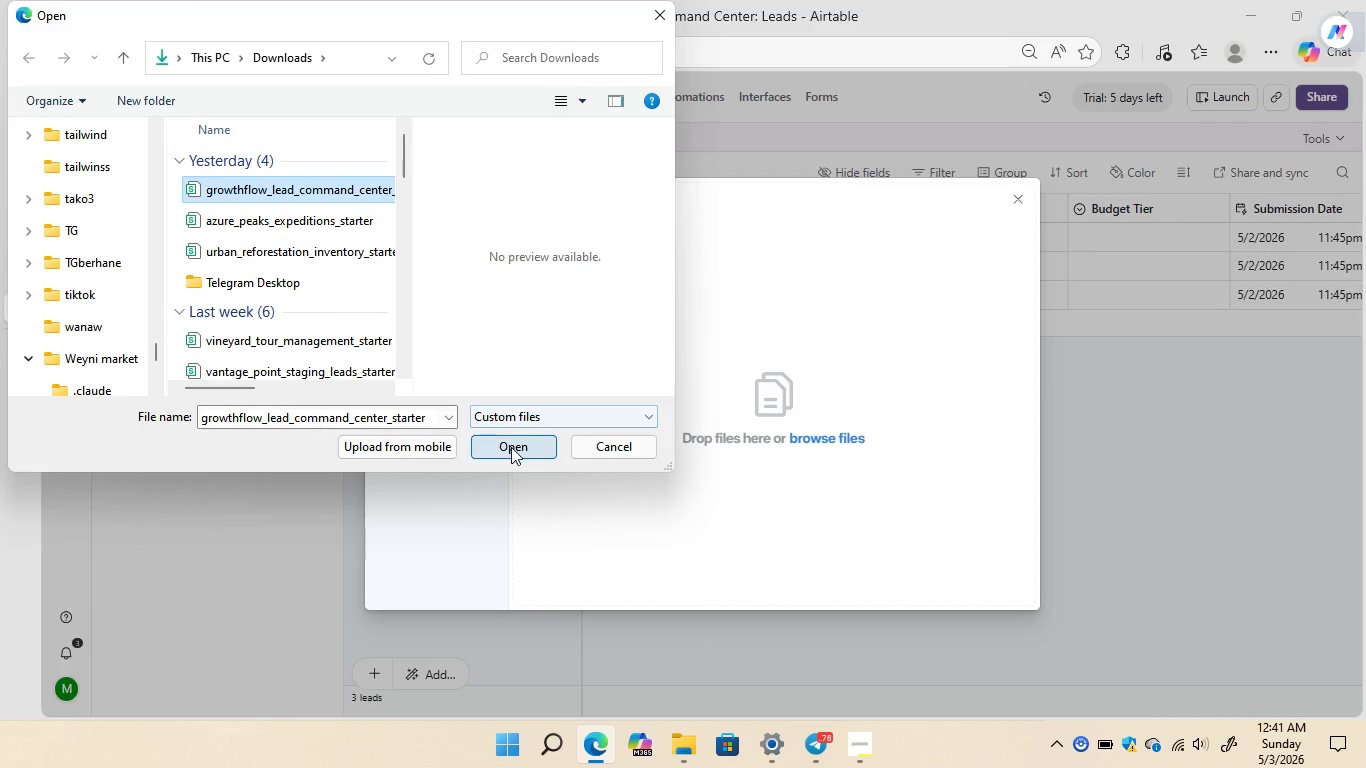 
left_click([511, 447])
 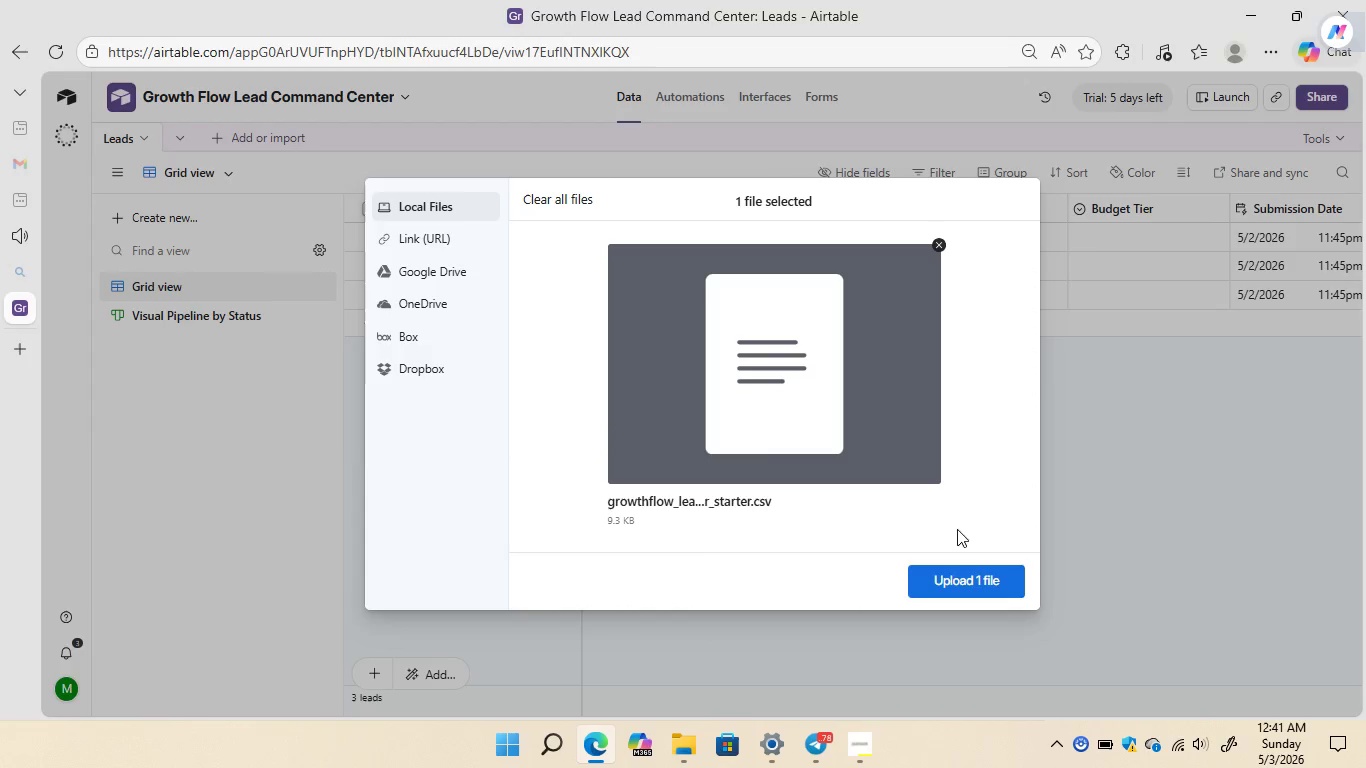 
left_click([969, 588])
 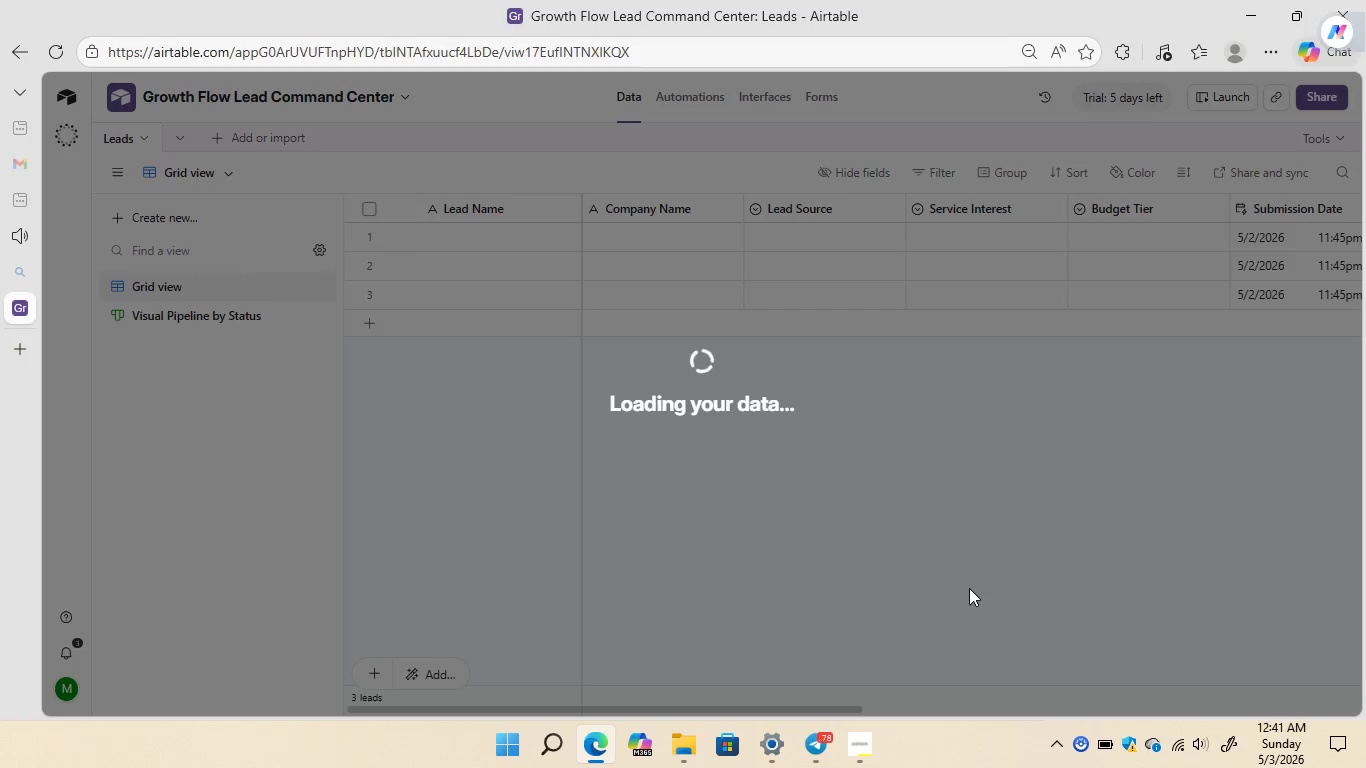 
wait(17.0)
 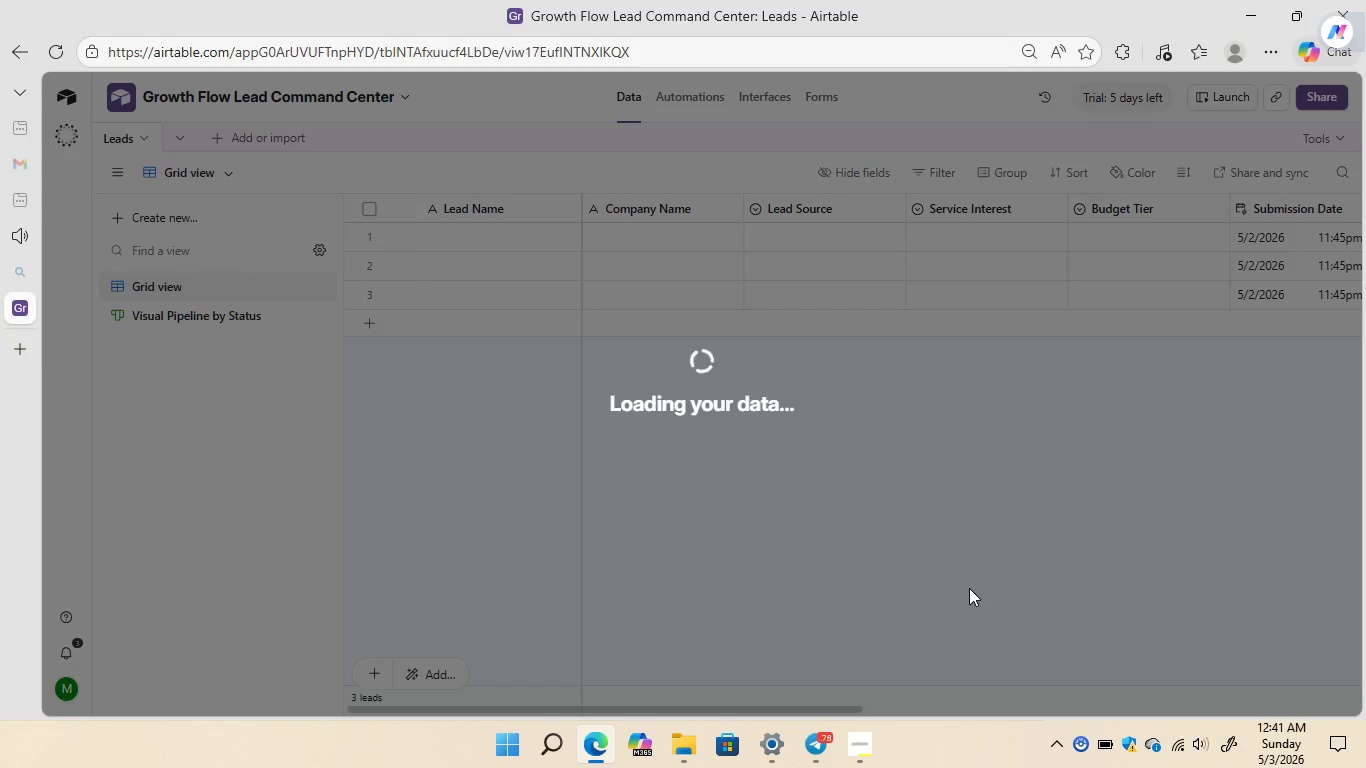 
left_click([861, 396])
 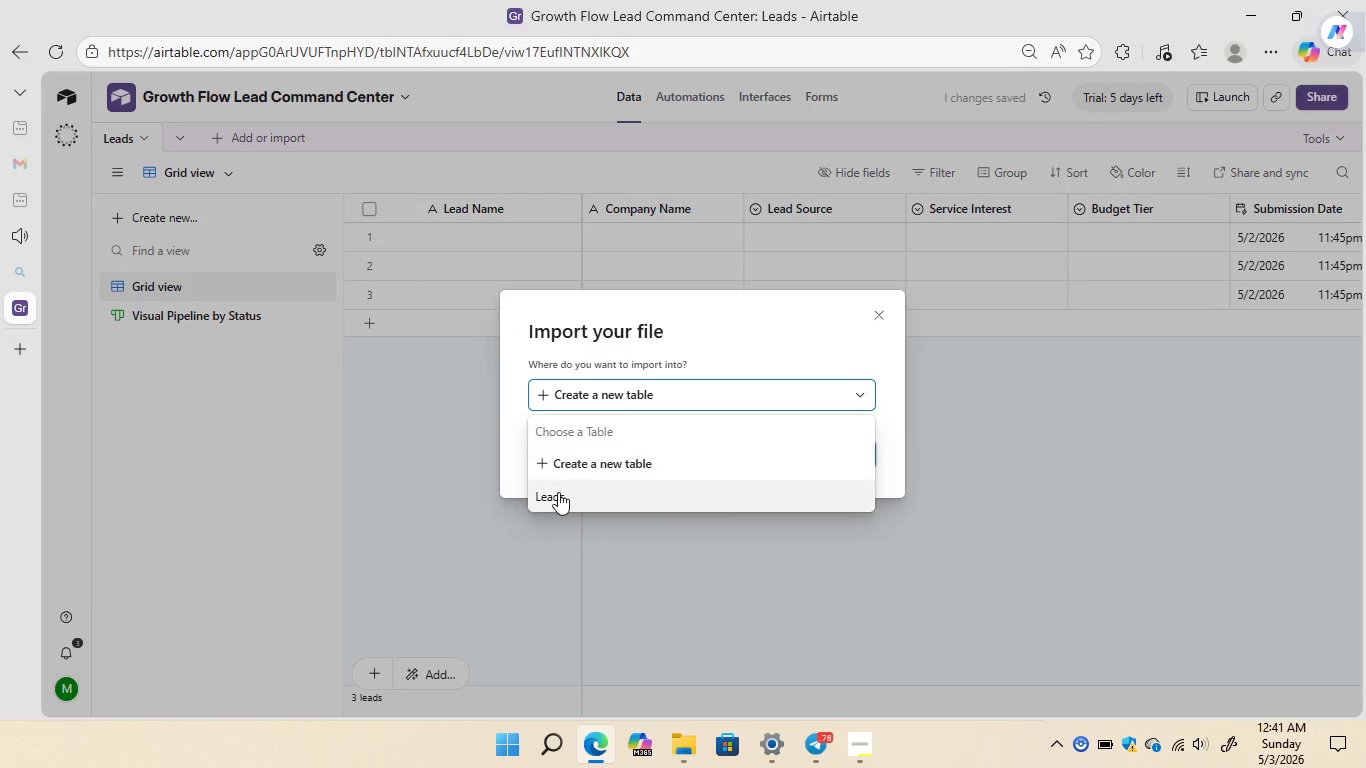 
left_click([549, 498])
 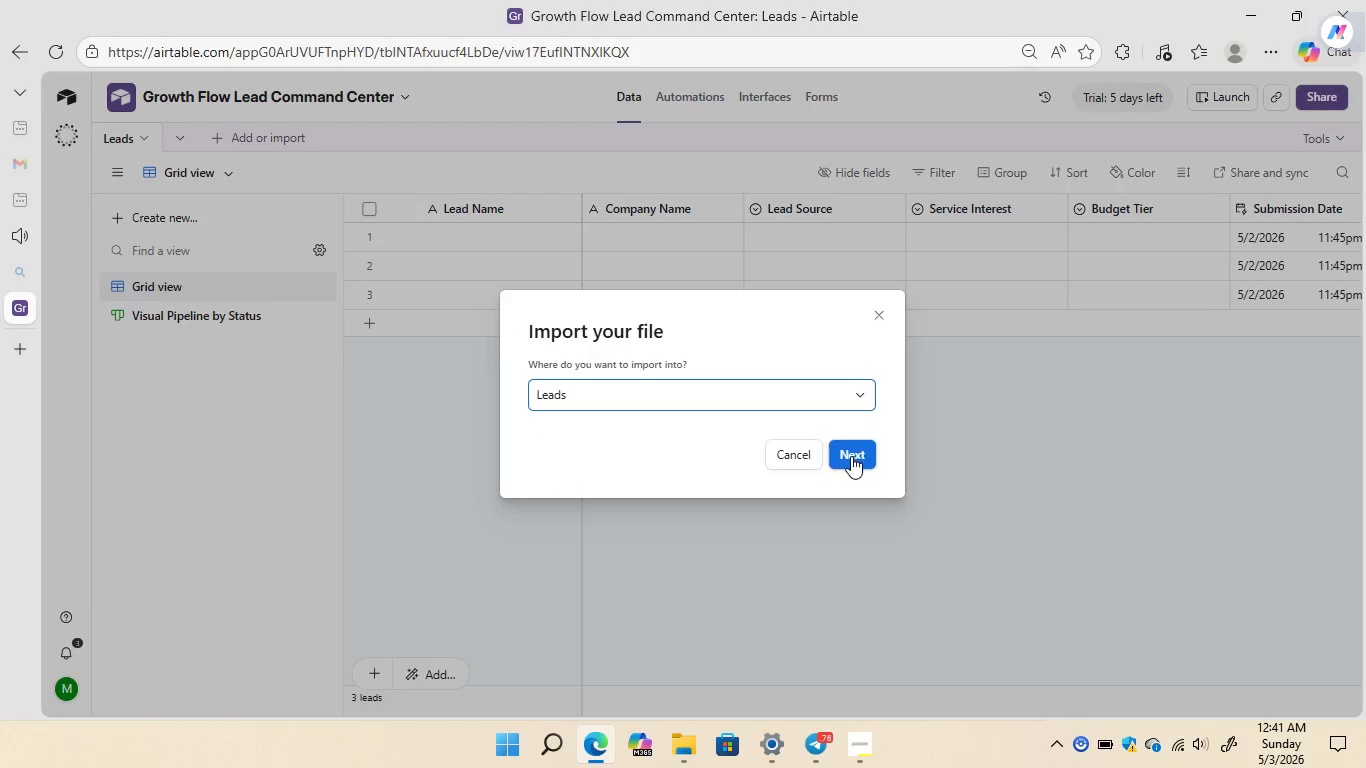 
left_click([851, 457])
 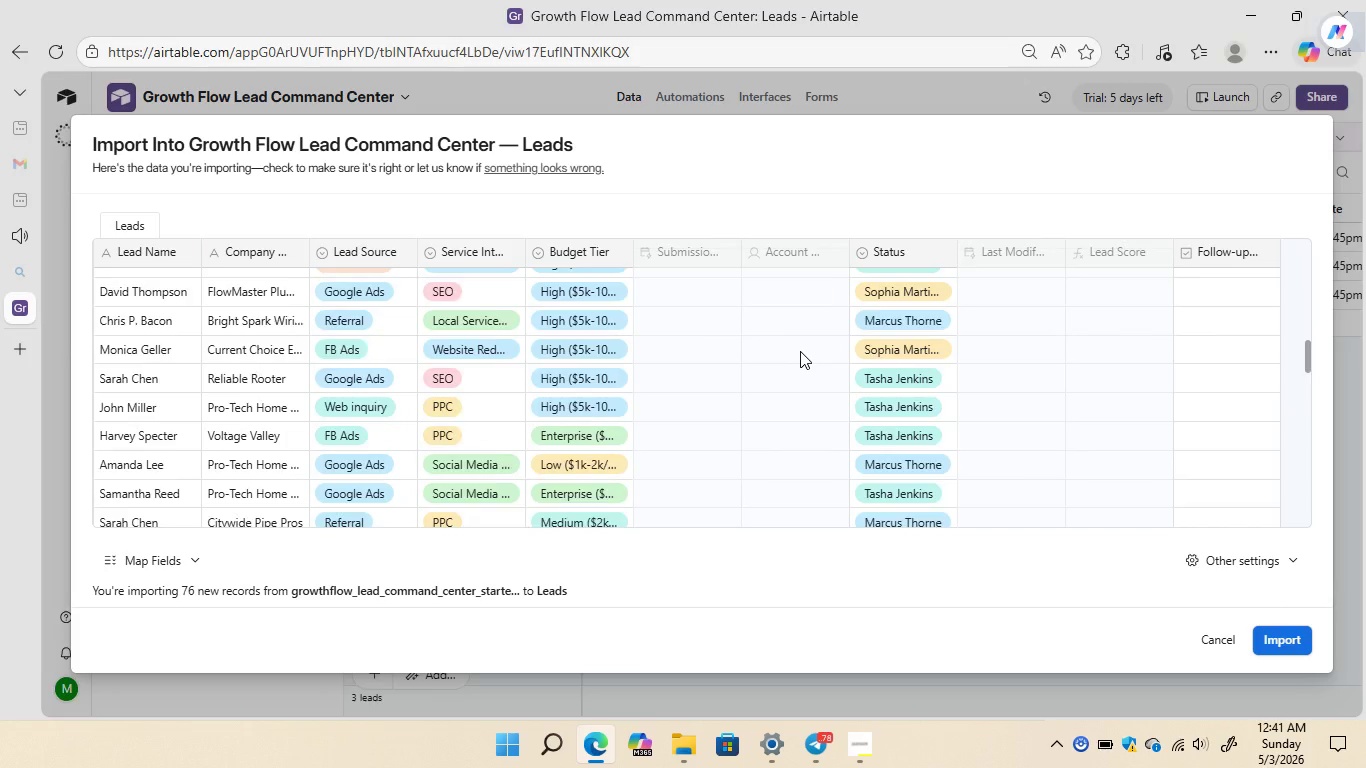 
wait(14.47)
 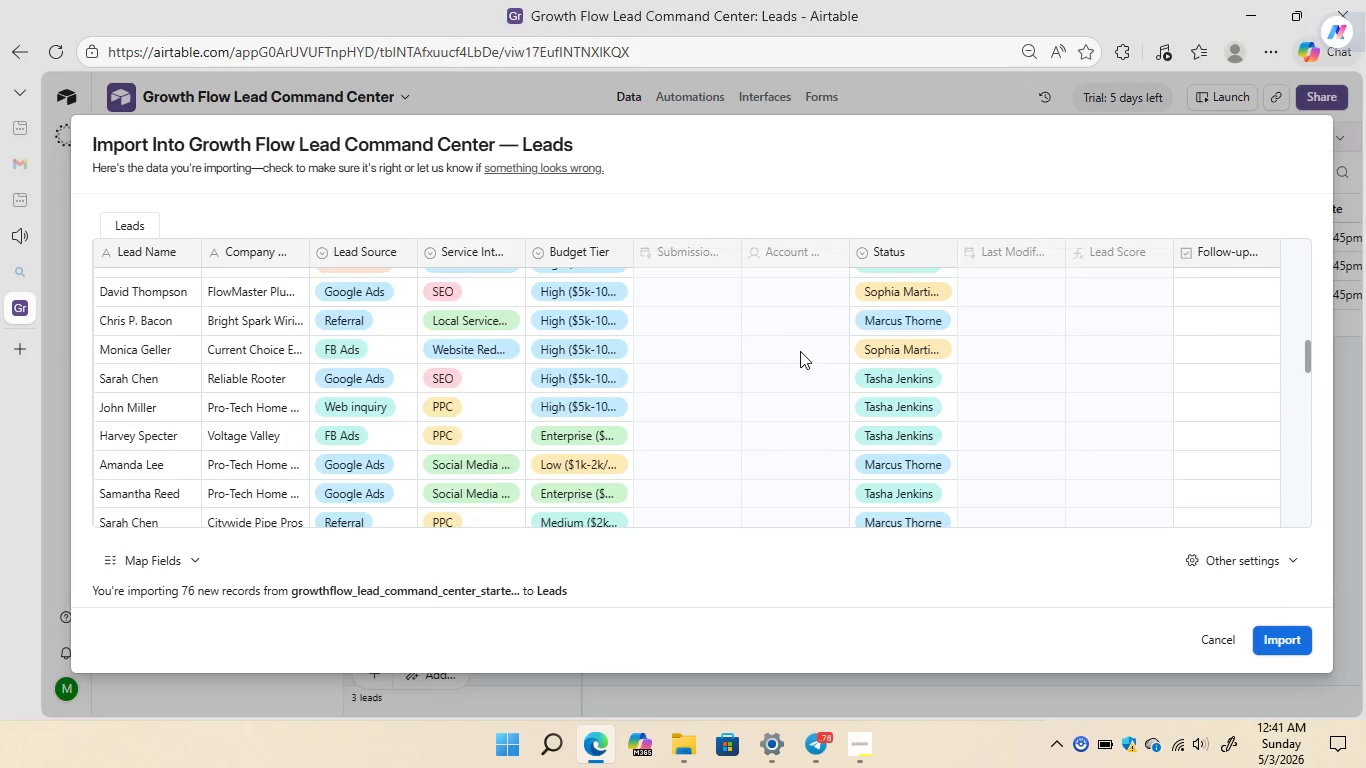 
left_click([1276, 635])
 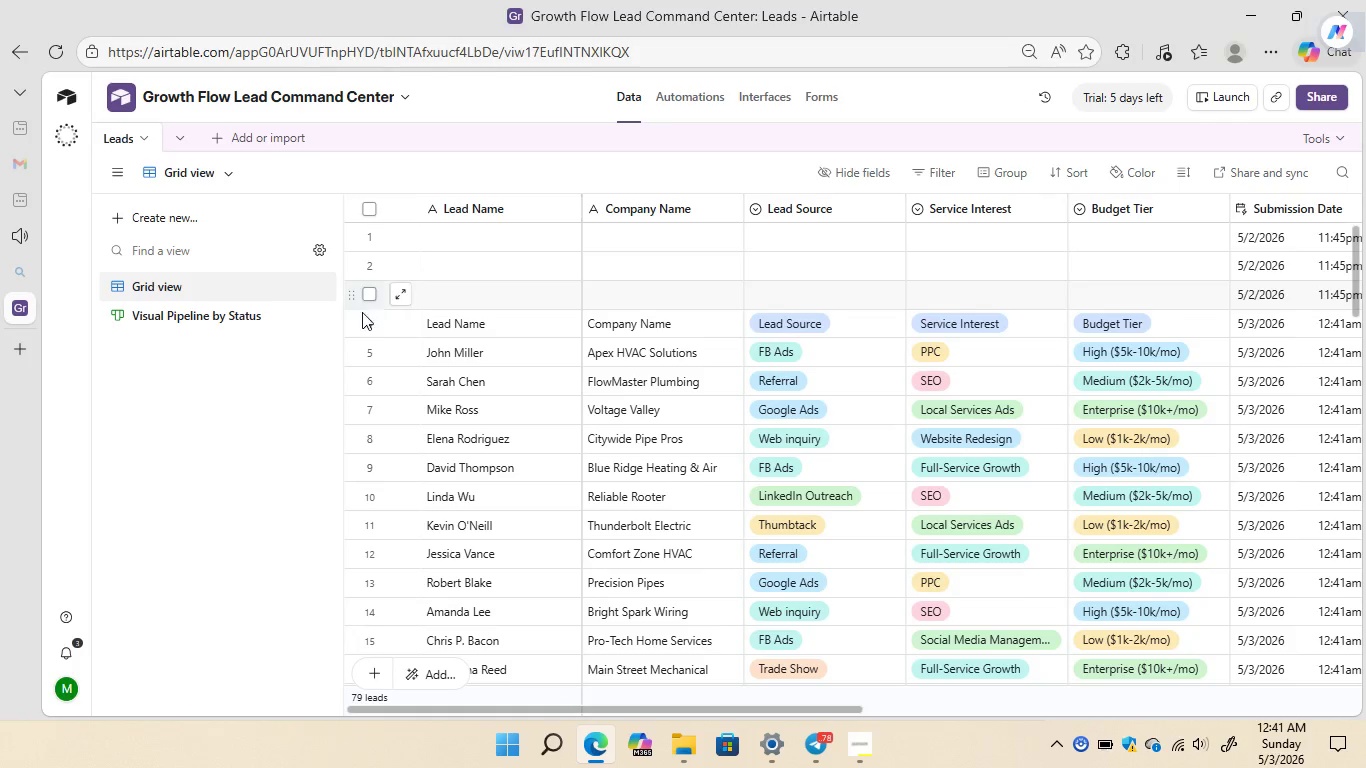 
wait(12.41)
 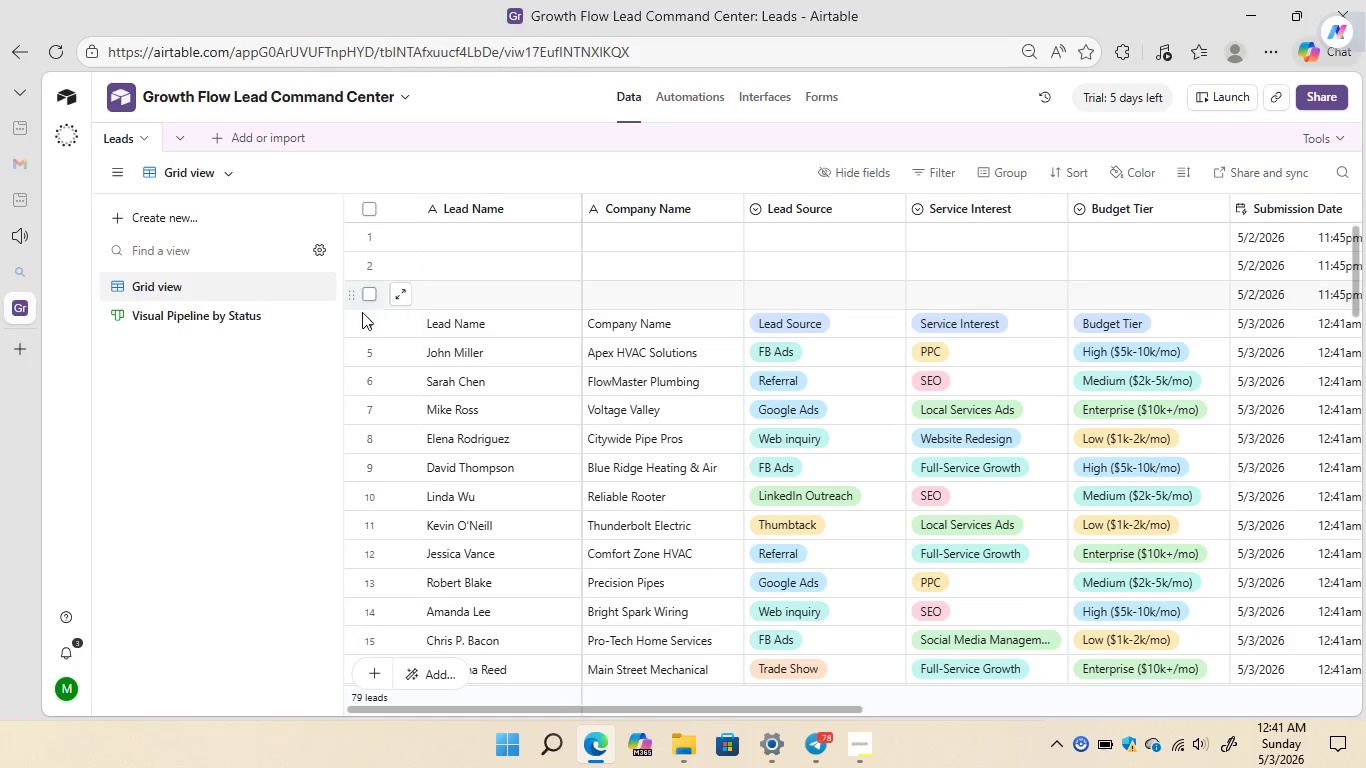 
left_click([368, 317])
 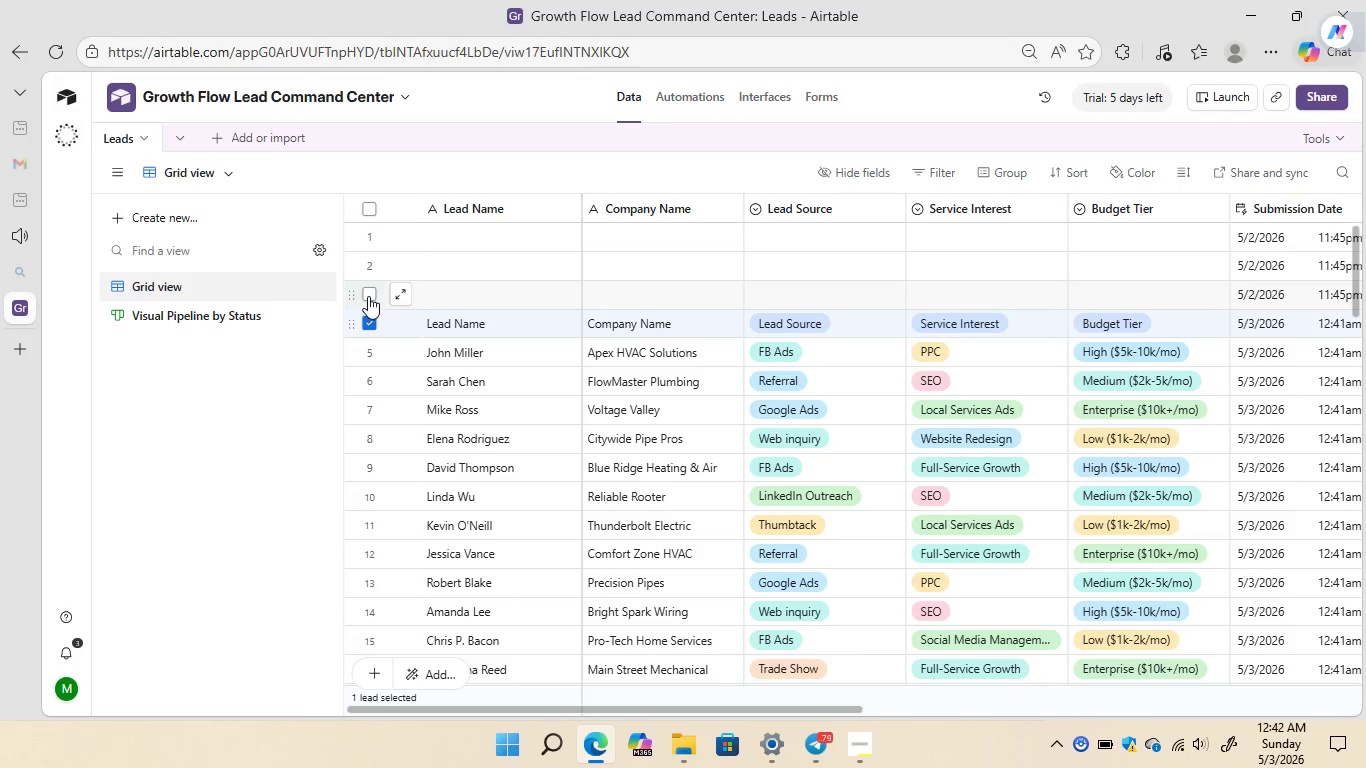 
left_click([368, 296])
 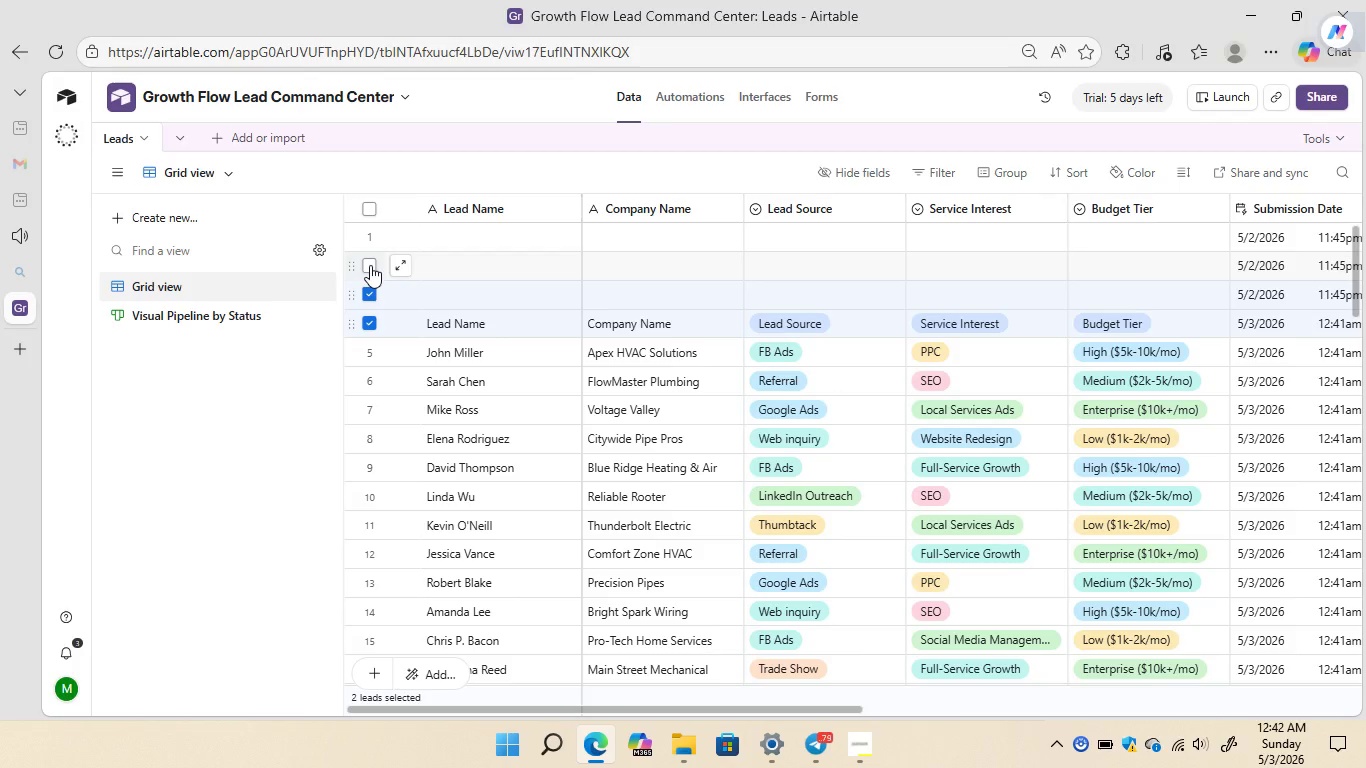 
left_click([370, 265])
 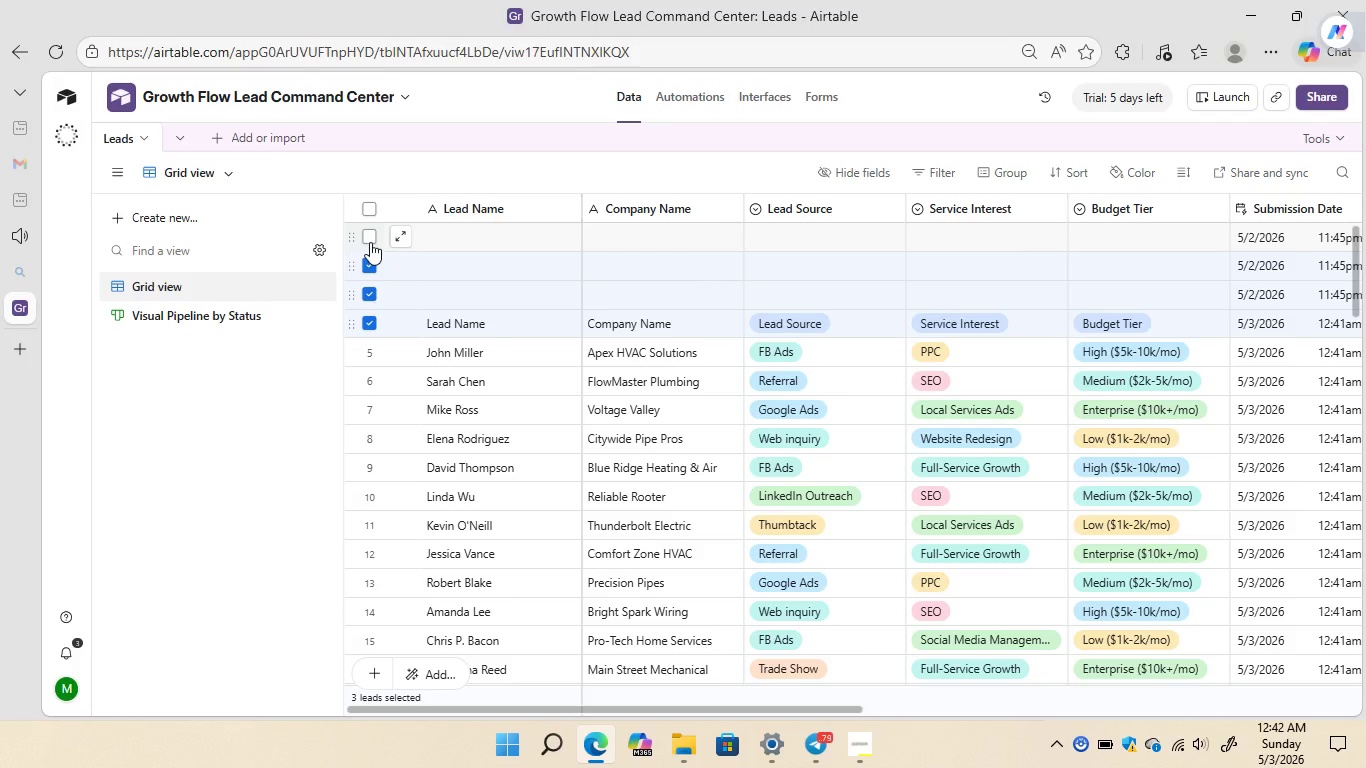 
left_click([370, 242])
 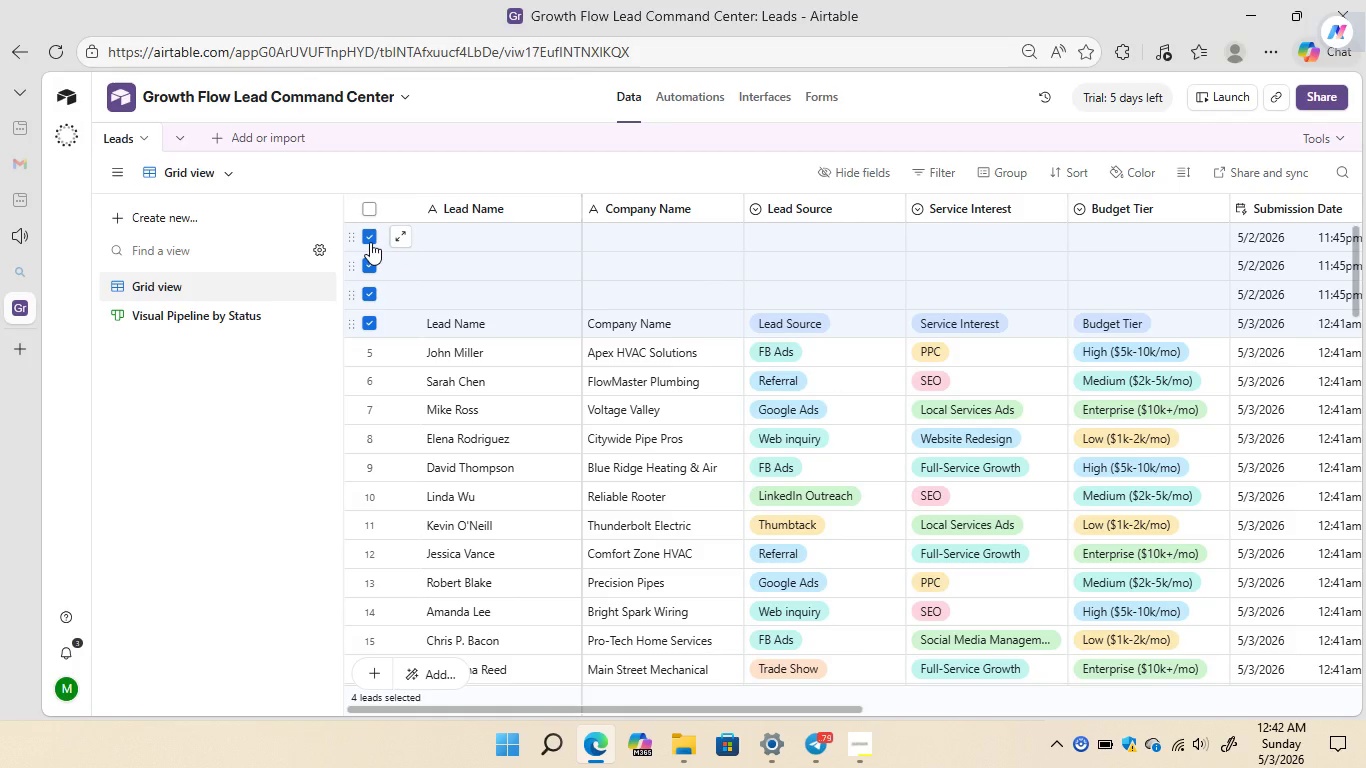 
right_click([370, 242])
 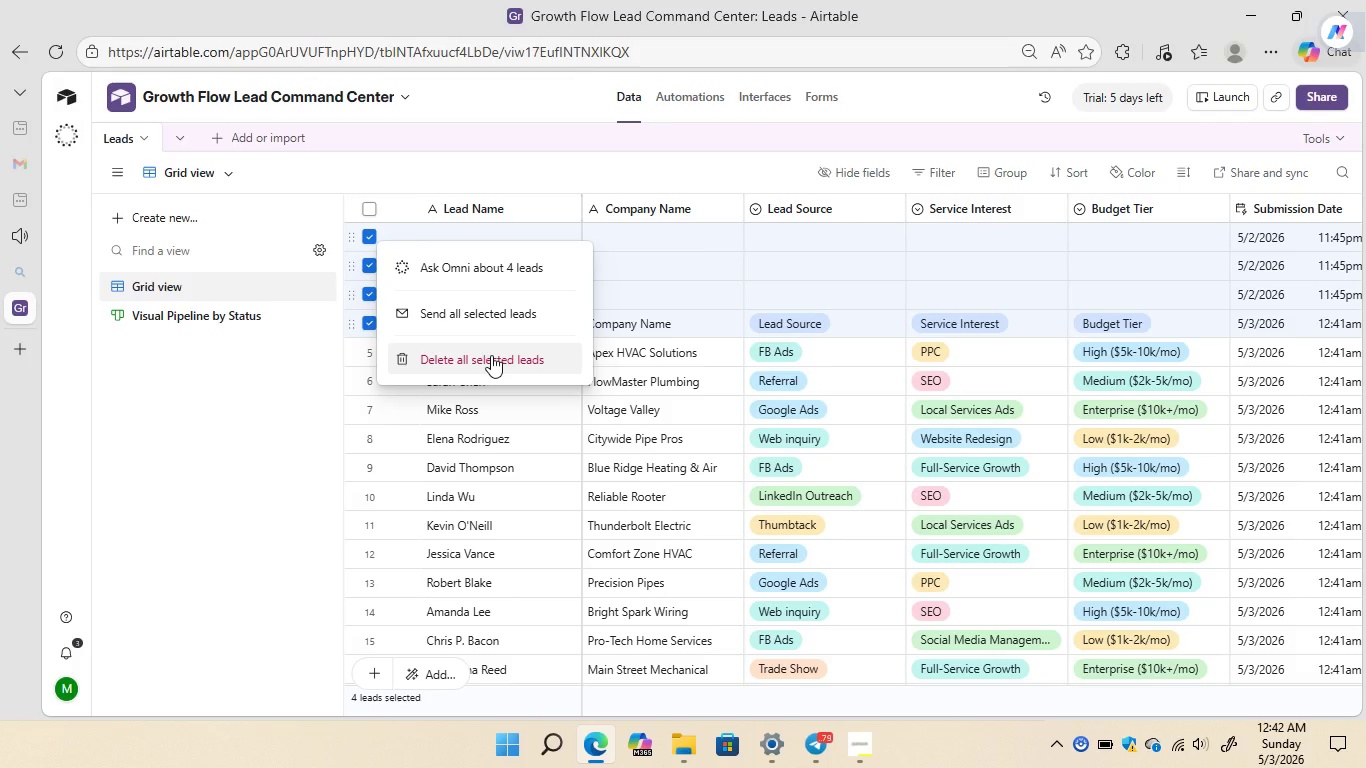 
left_click([491, 355])
 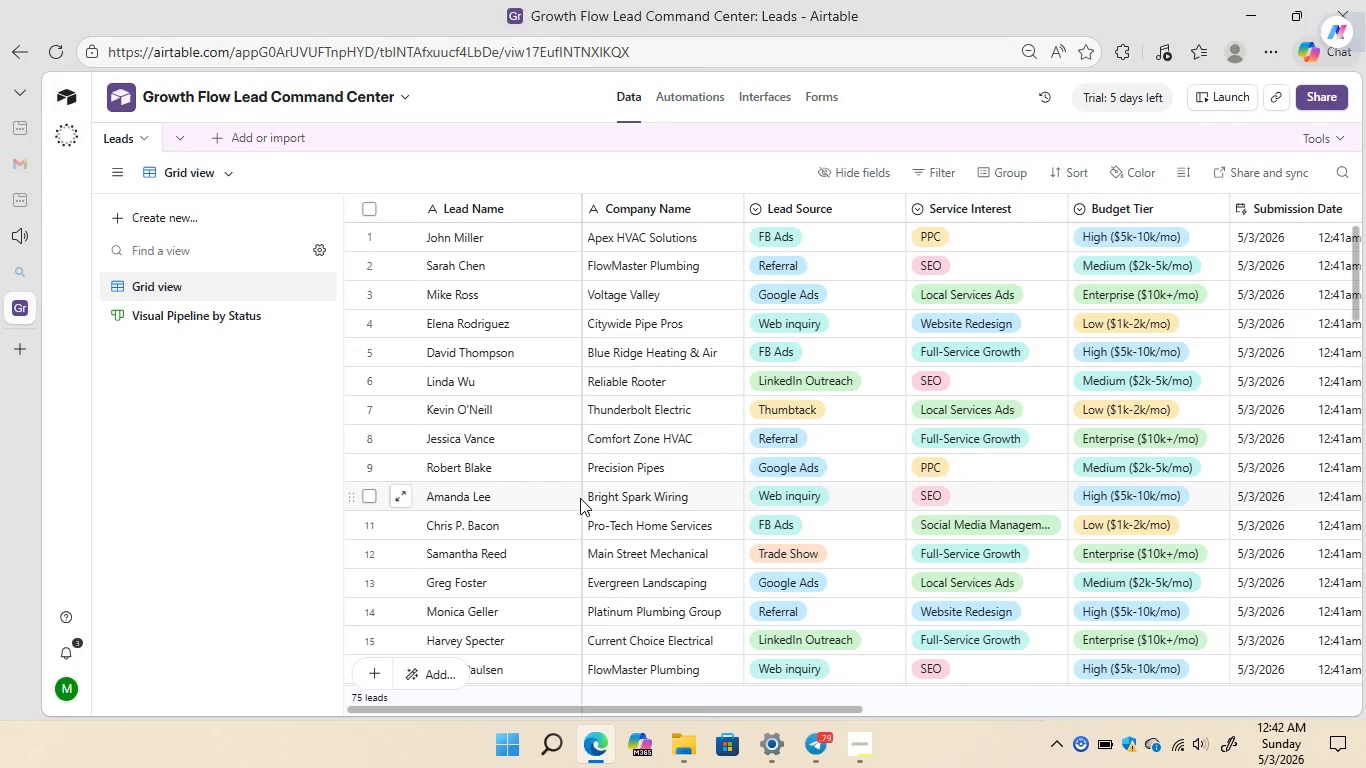 
wait(21.94)
 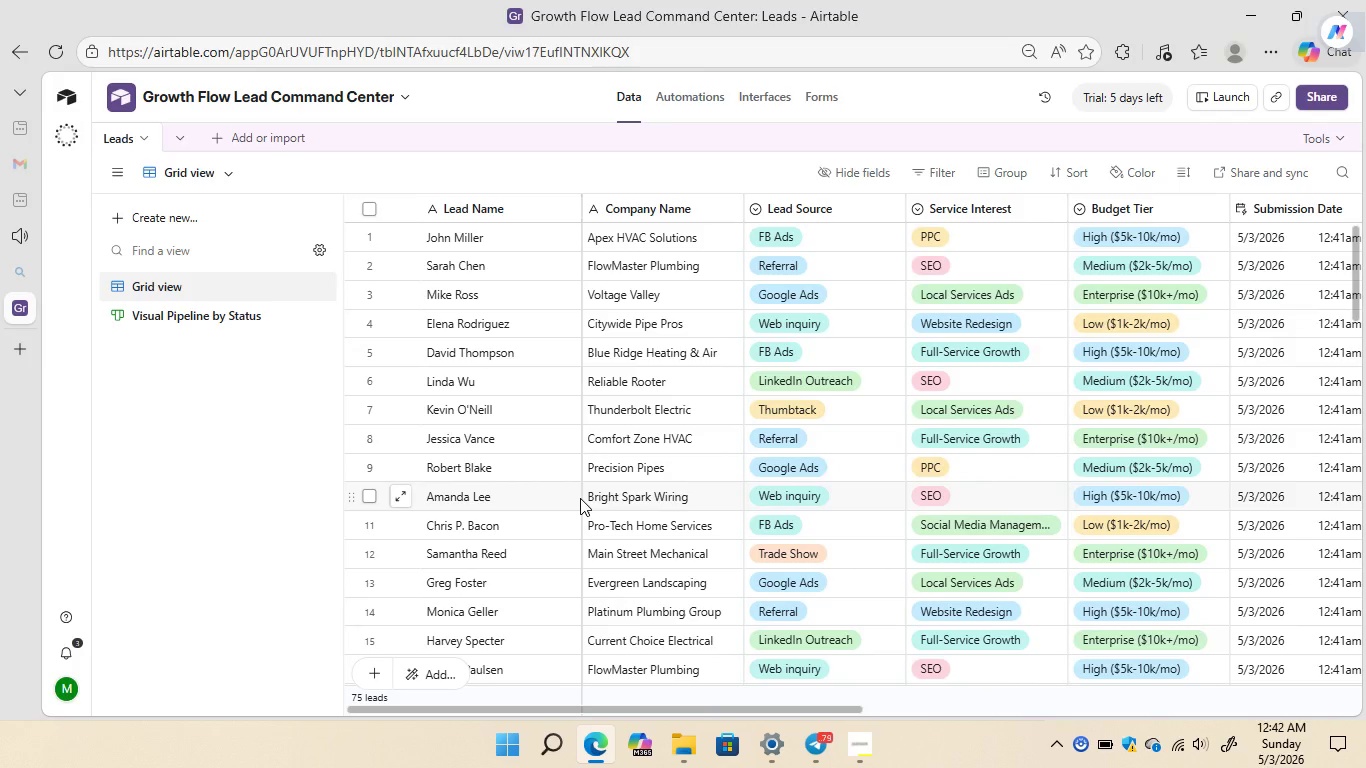 
left_click([691, 94])
 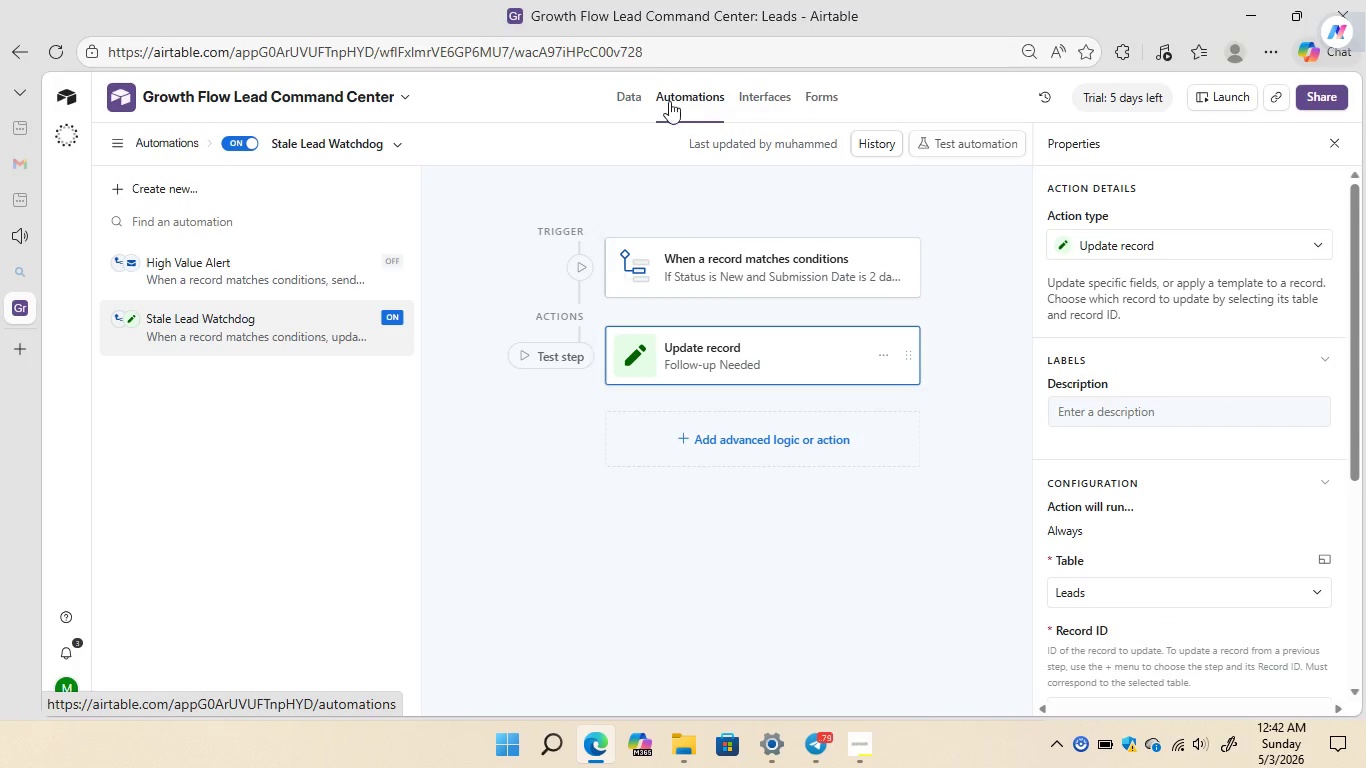 
left_click([304, 272])
 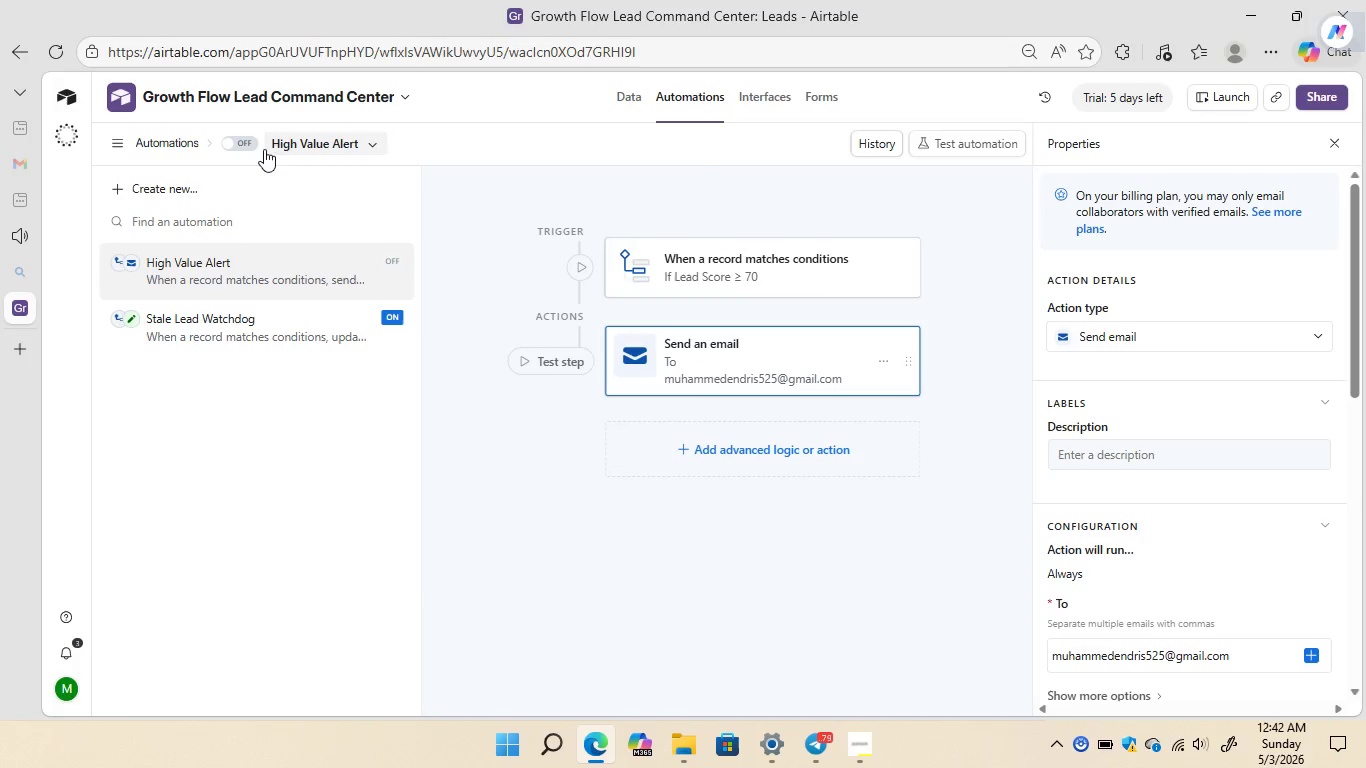 
left_click([245, 145])
 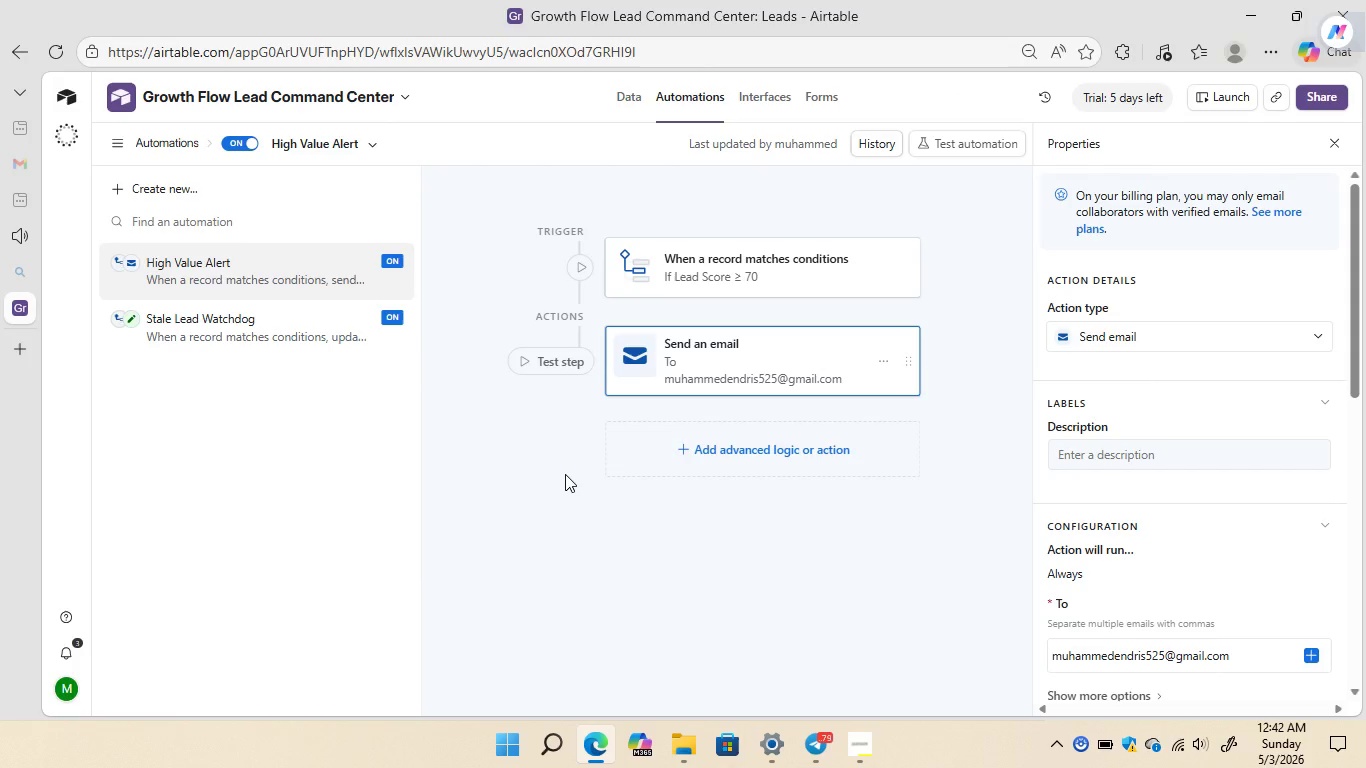 
wait(13.8)
 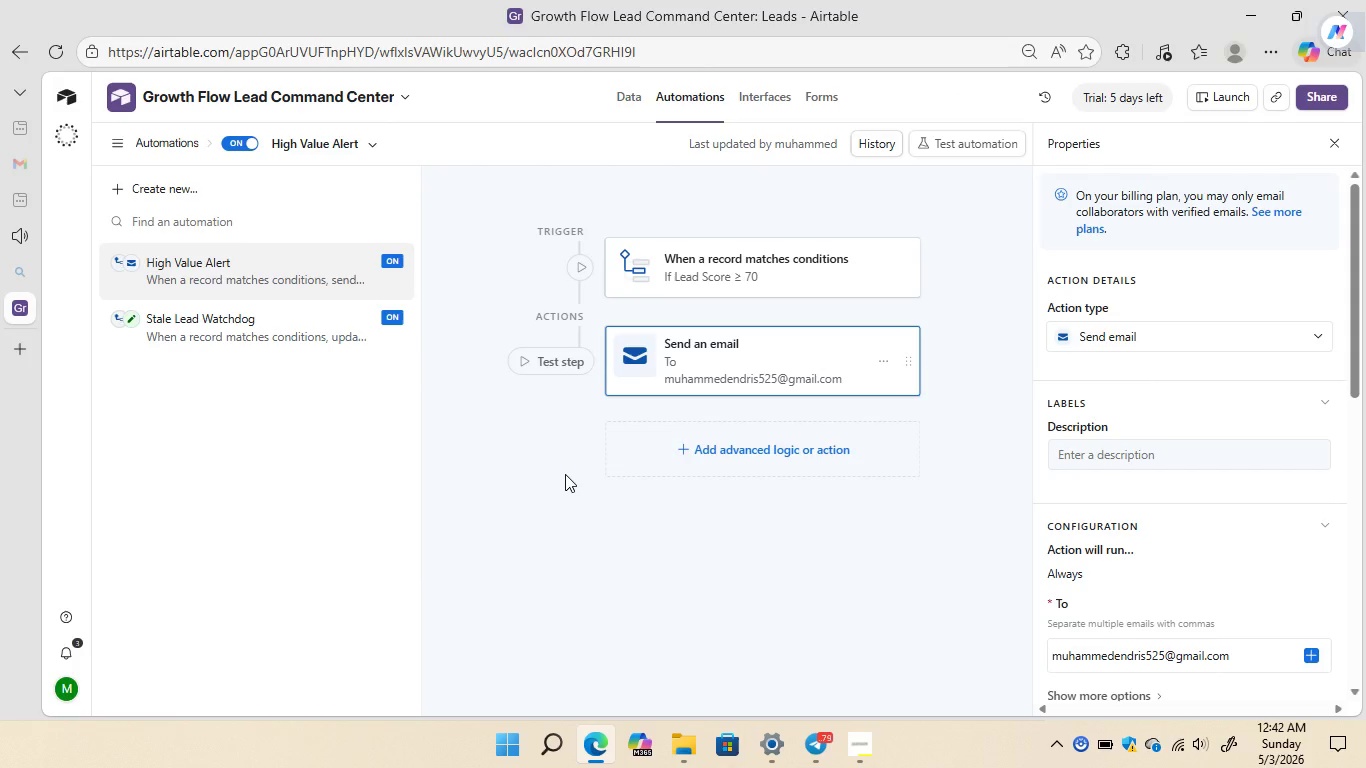 
left_click([753, 265])
 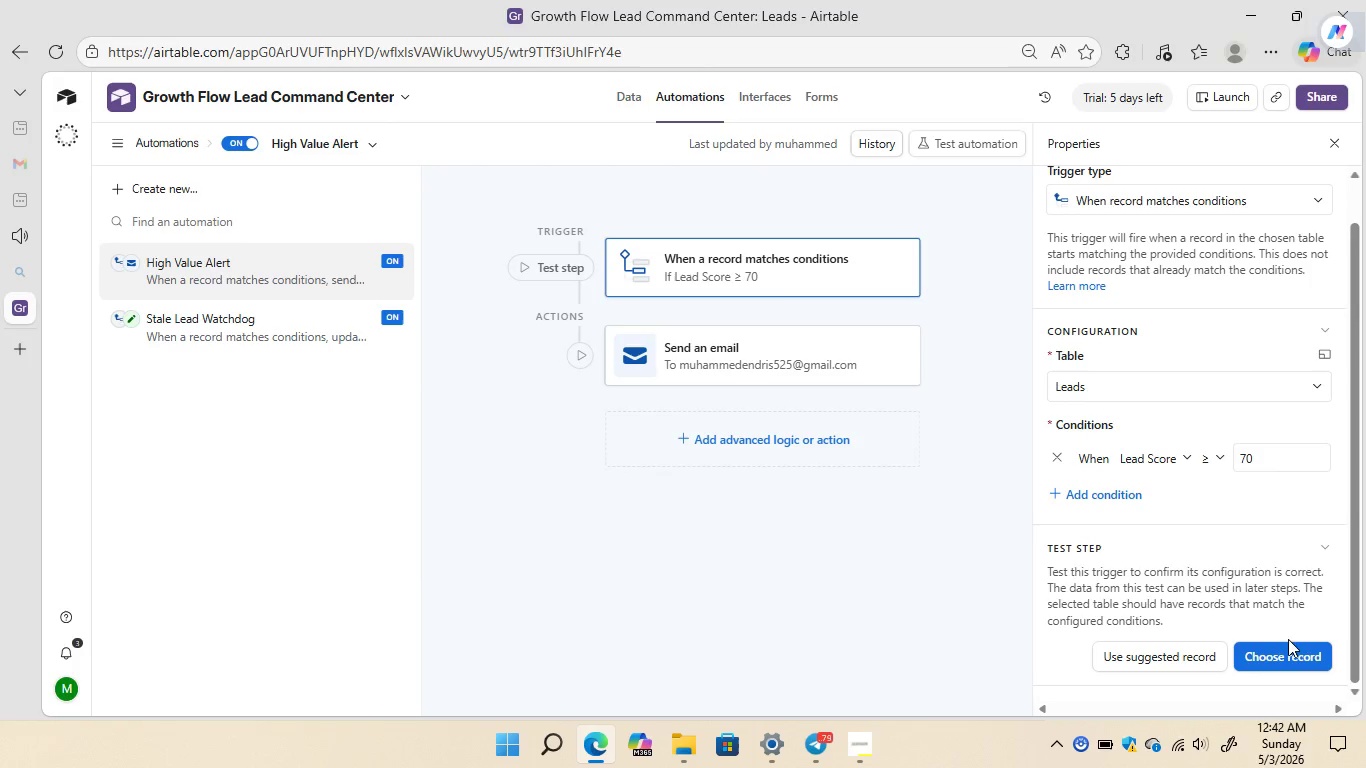 
wait(5.8)
 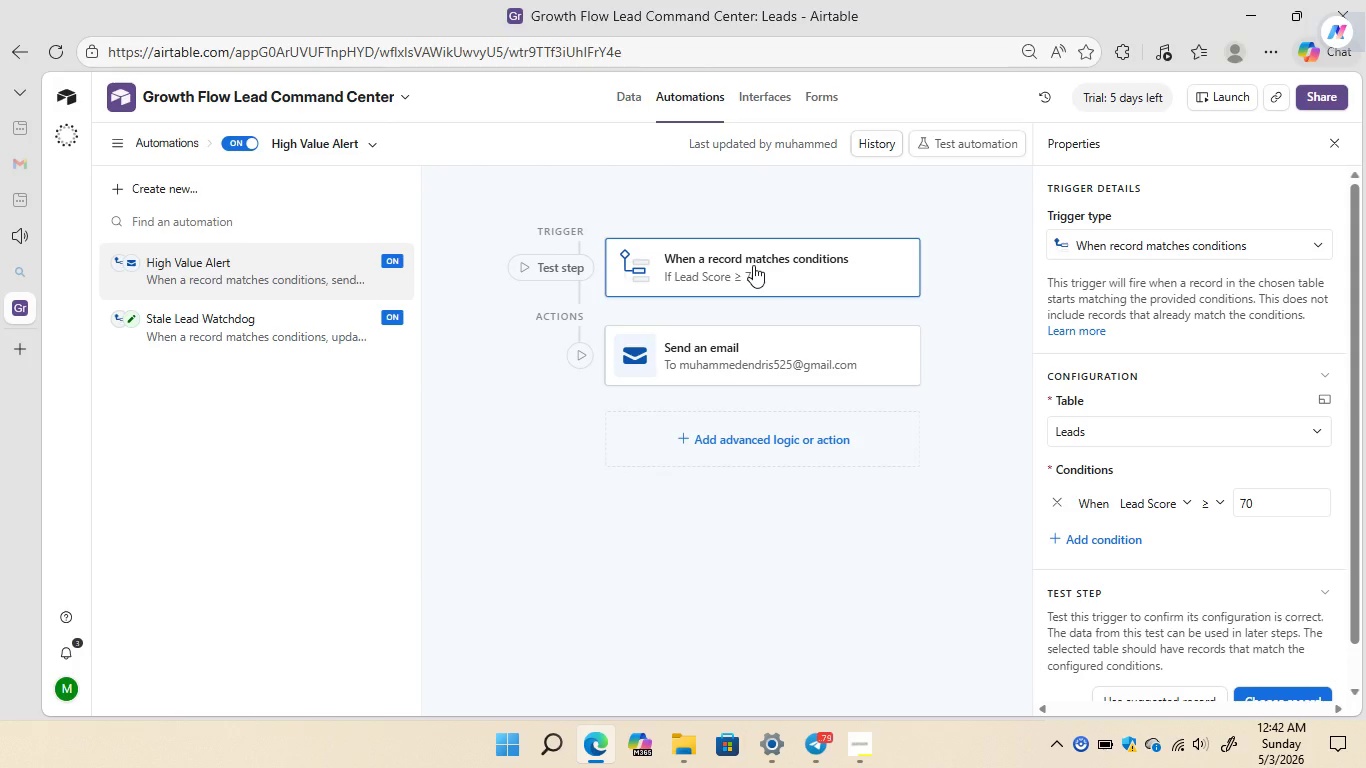 
left_click([1280, 662])
 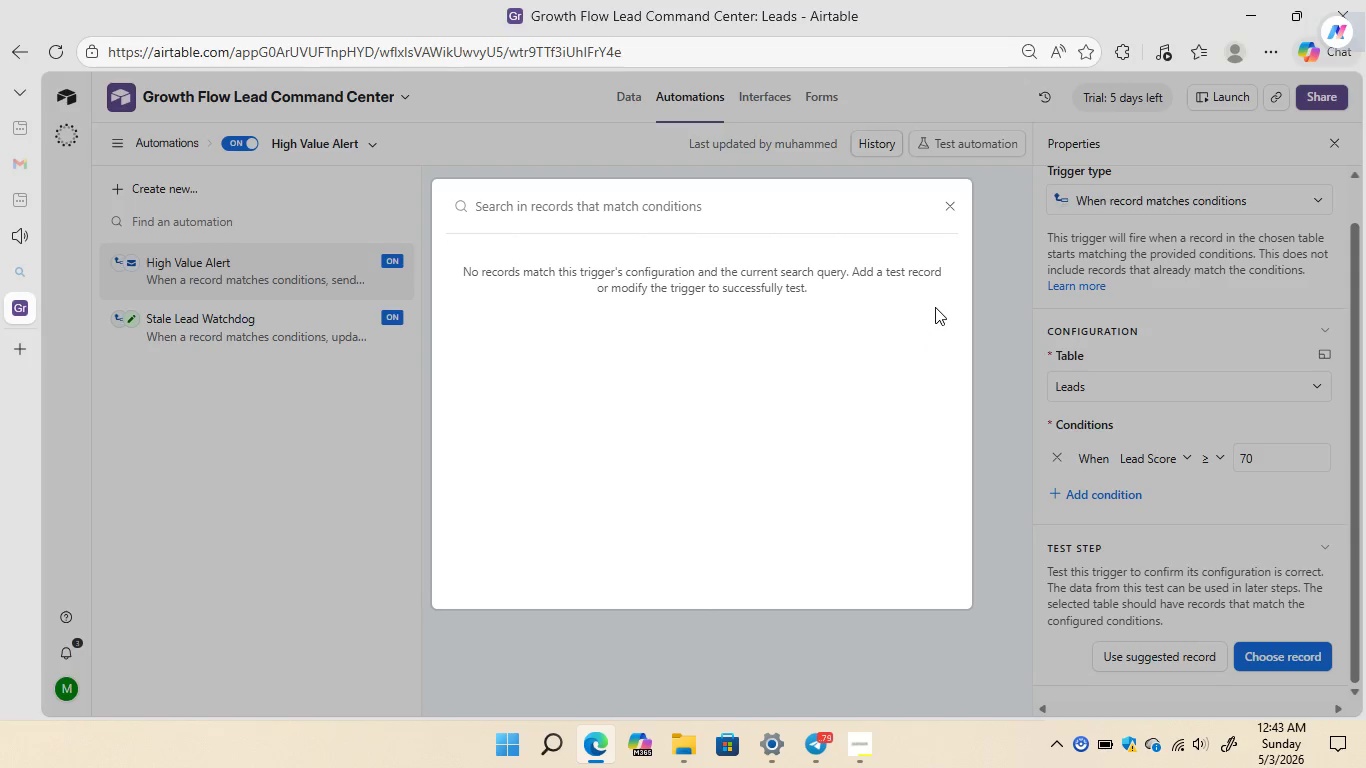 
wait(6.95)
 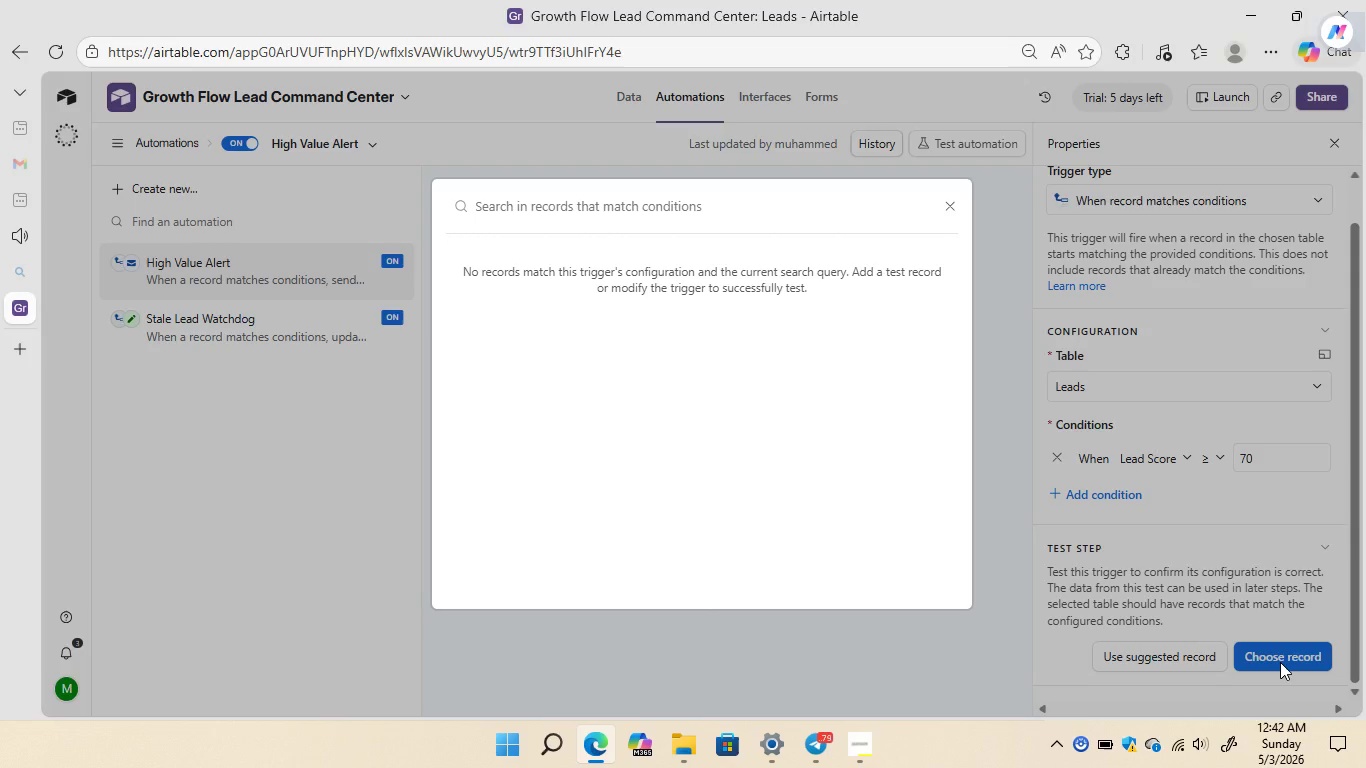 
left_click([946, 211])
 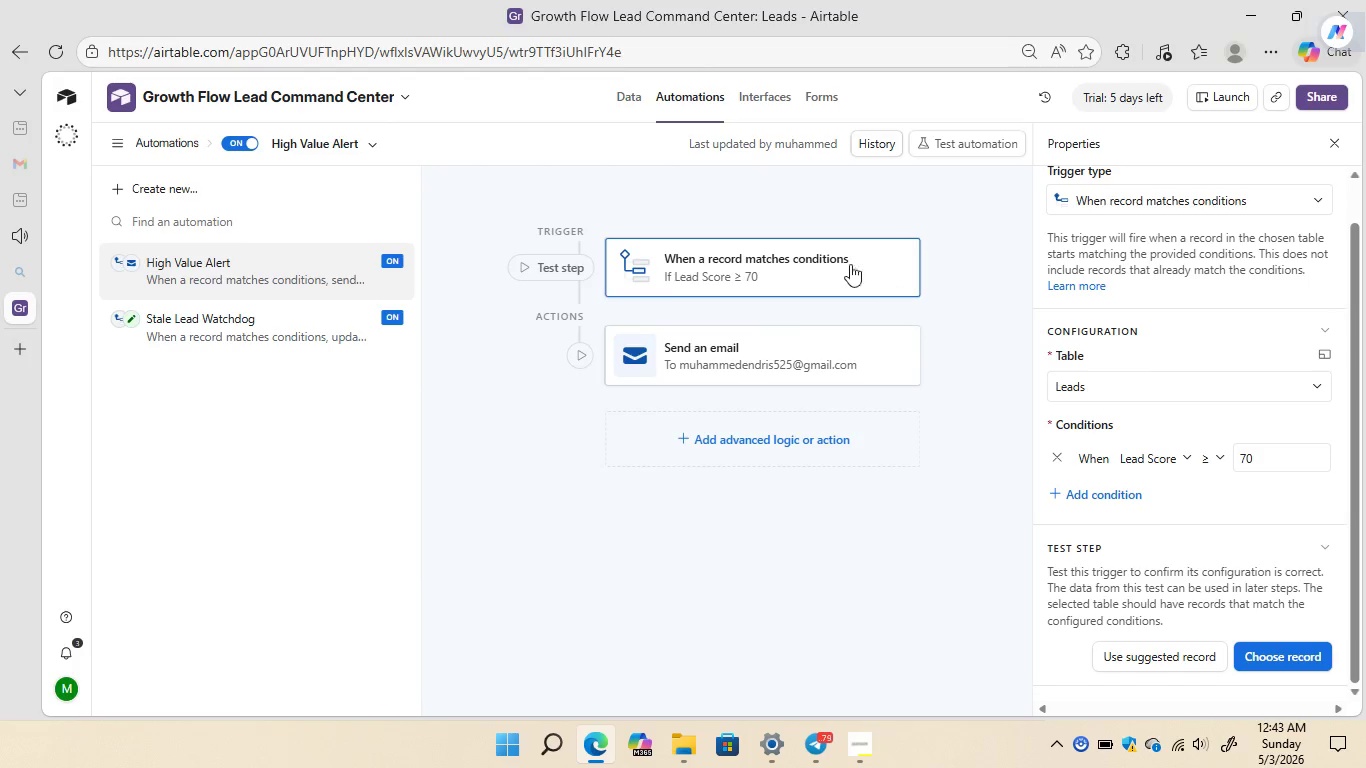 
wait(6.58)
 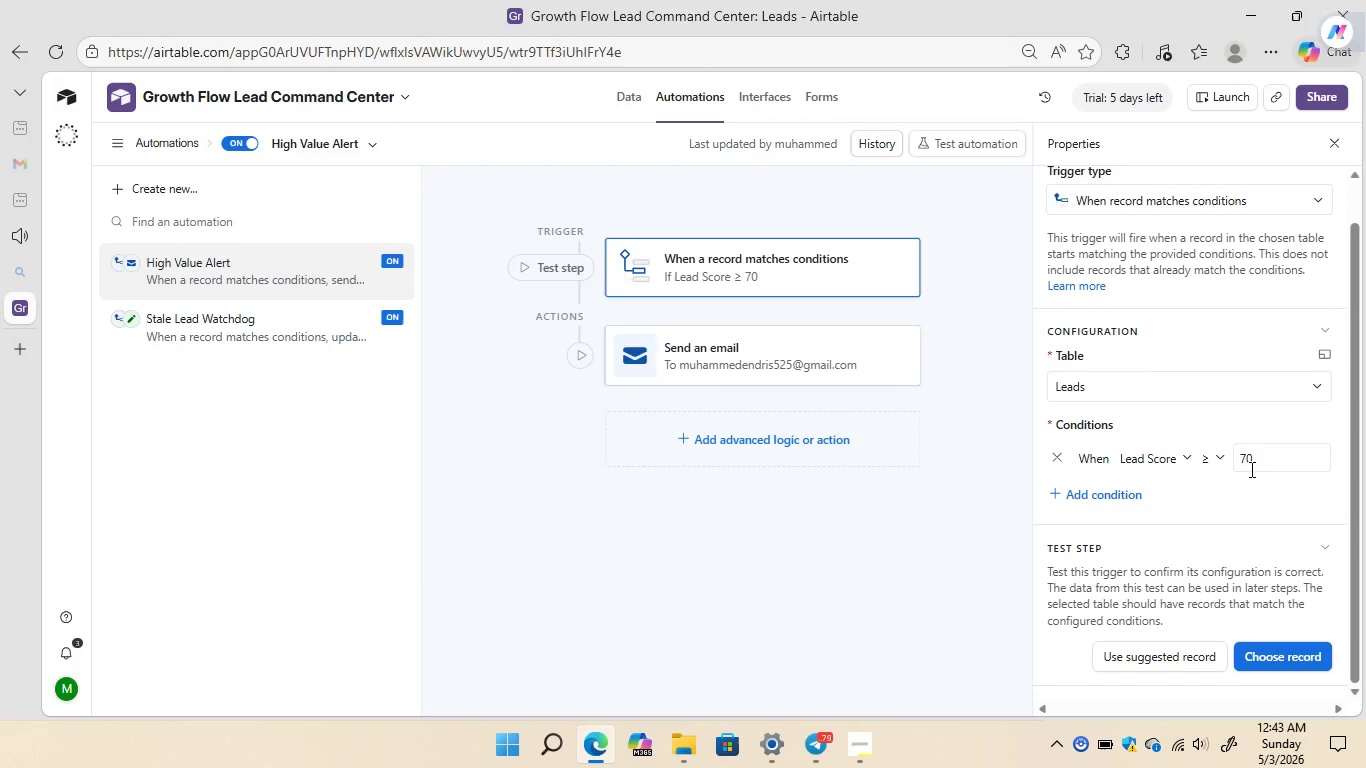 
left_click([629, 92])
 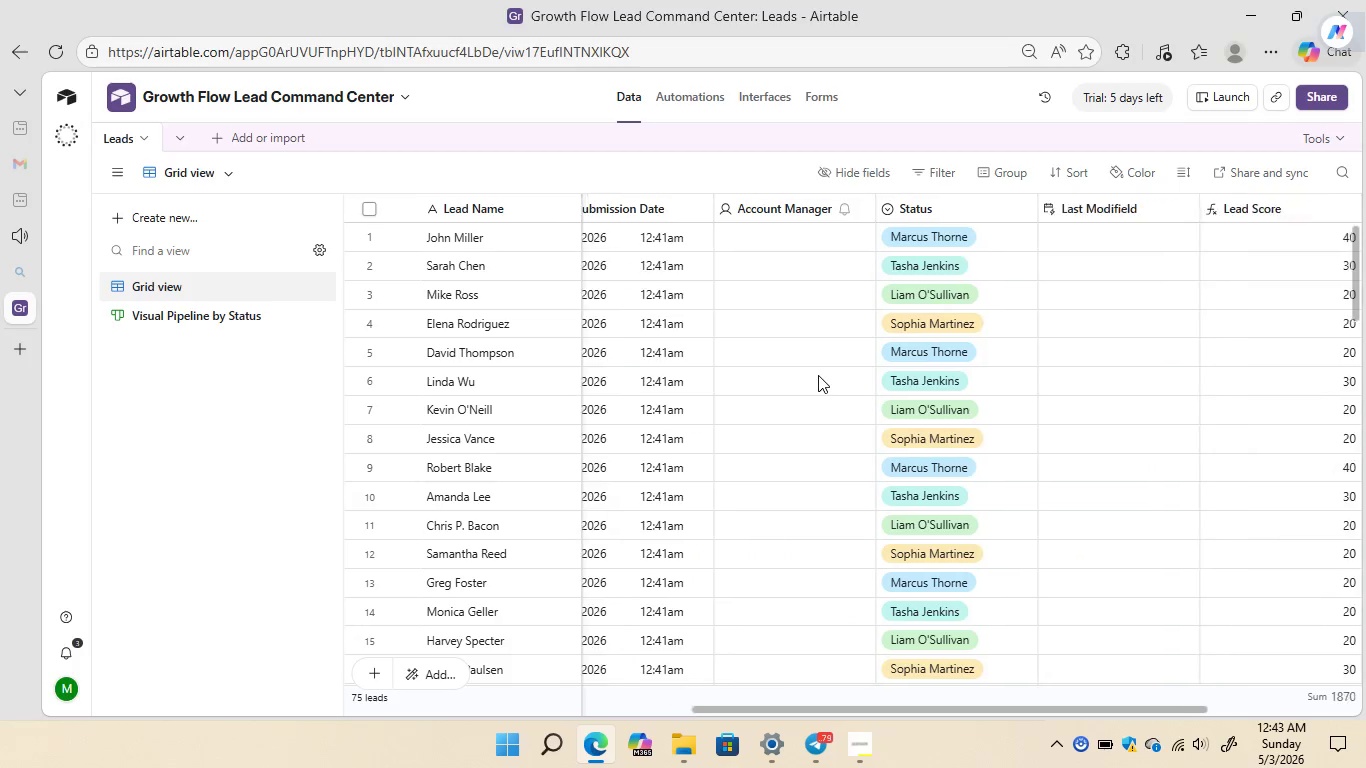 
wait(15.52)
 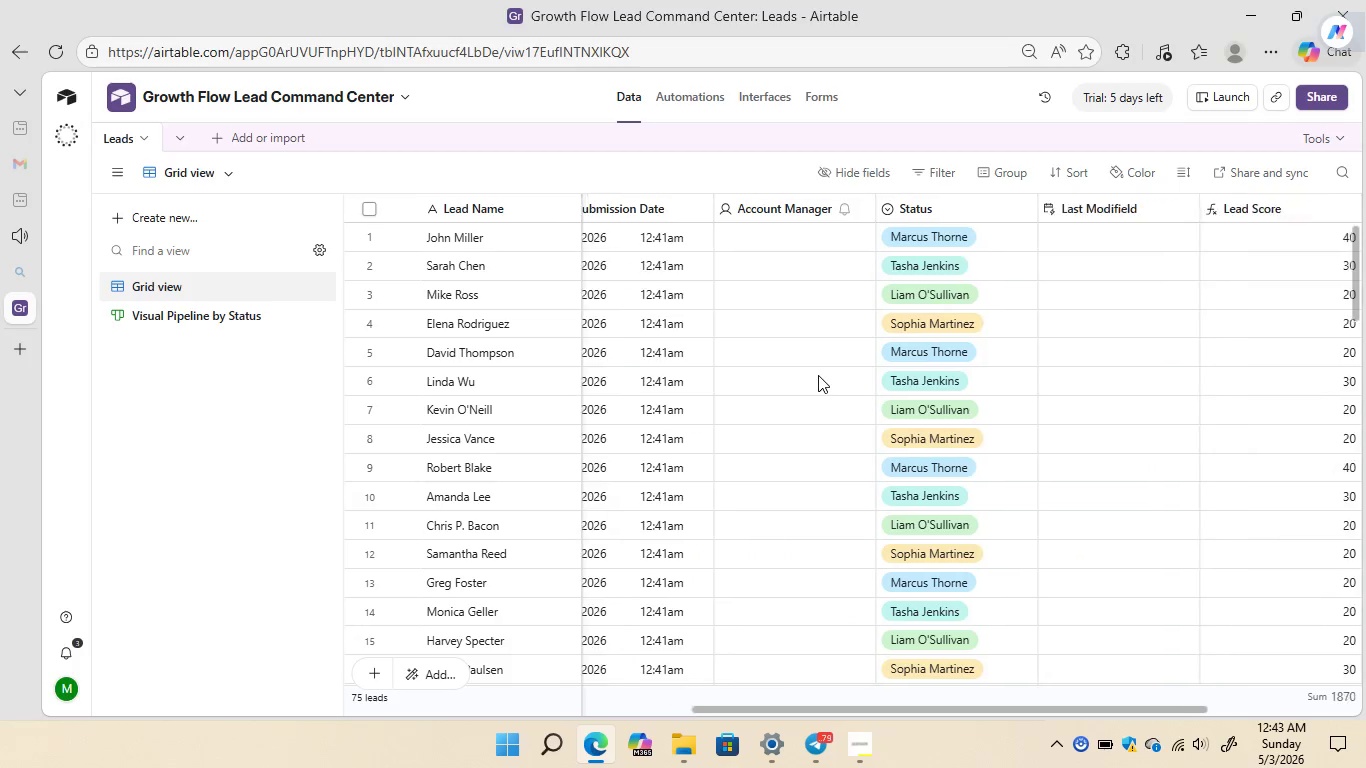 
double_click([1109, 239])
 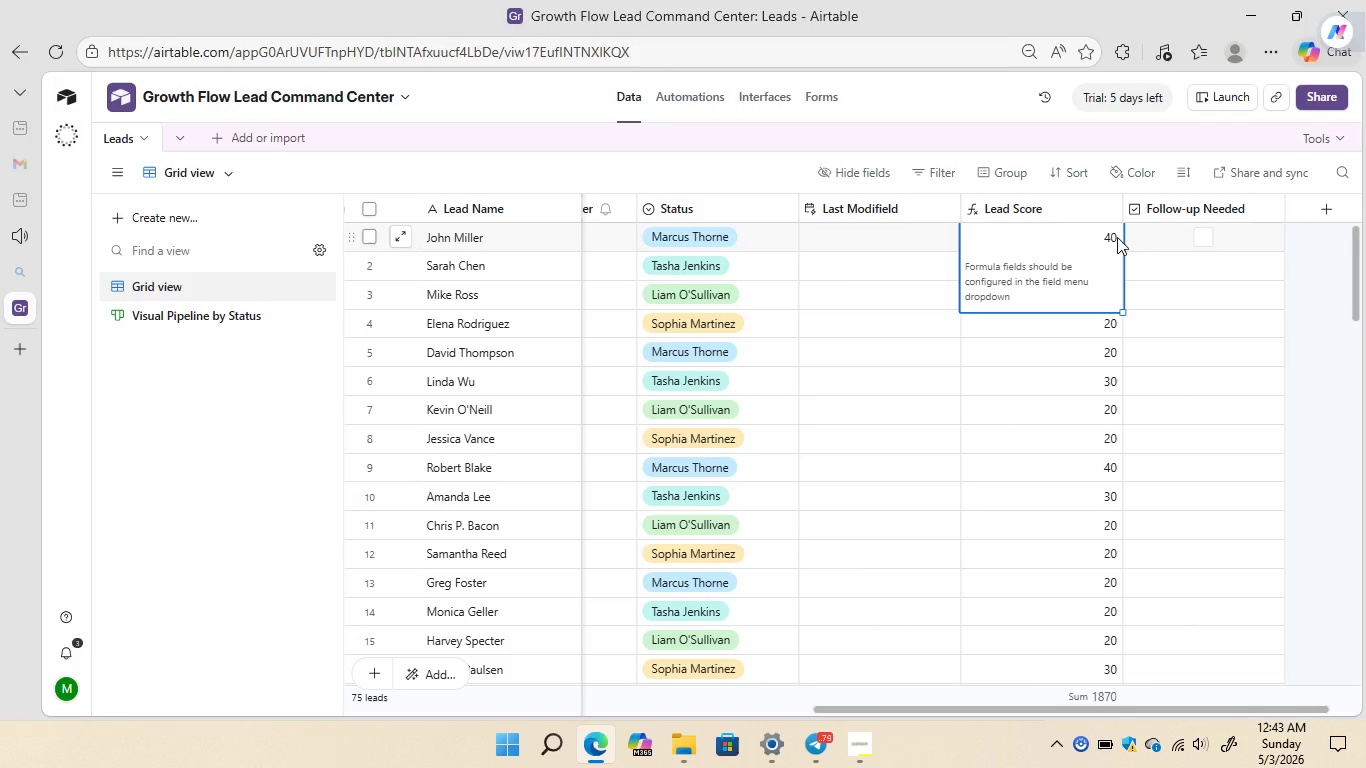 
double_click([1117, 237])
 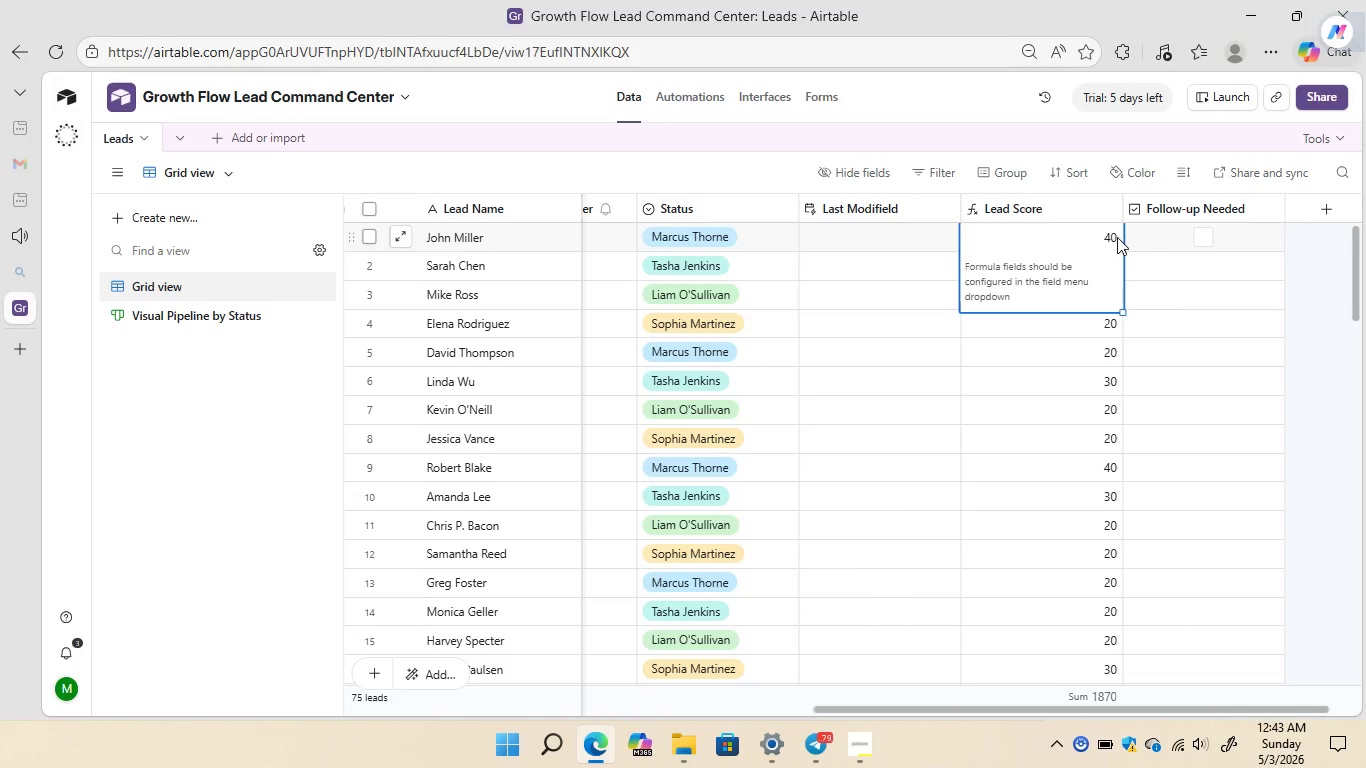 
double_click([1117, 237])
 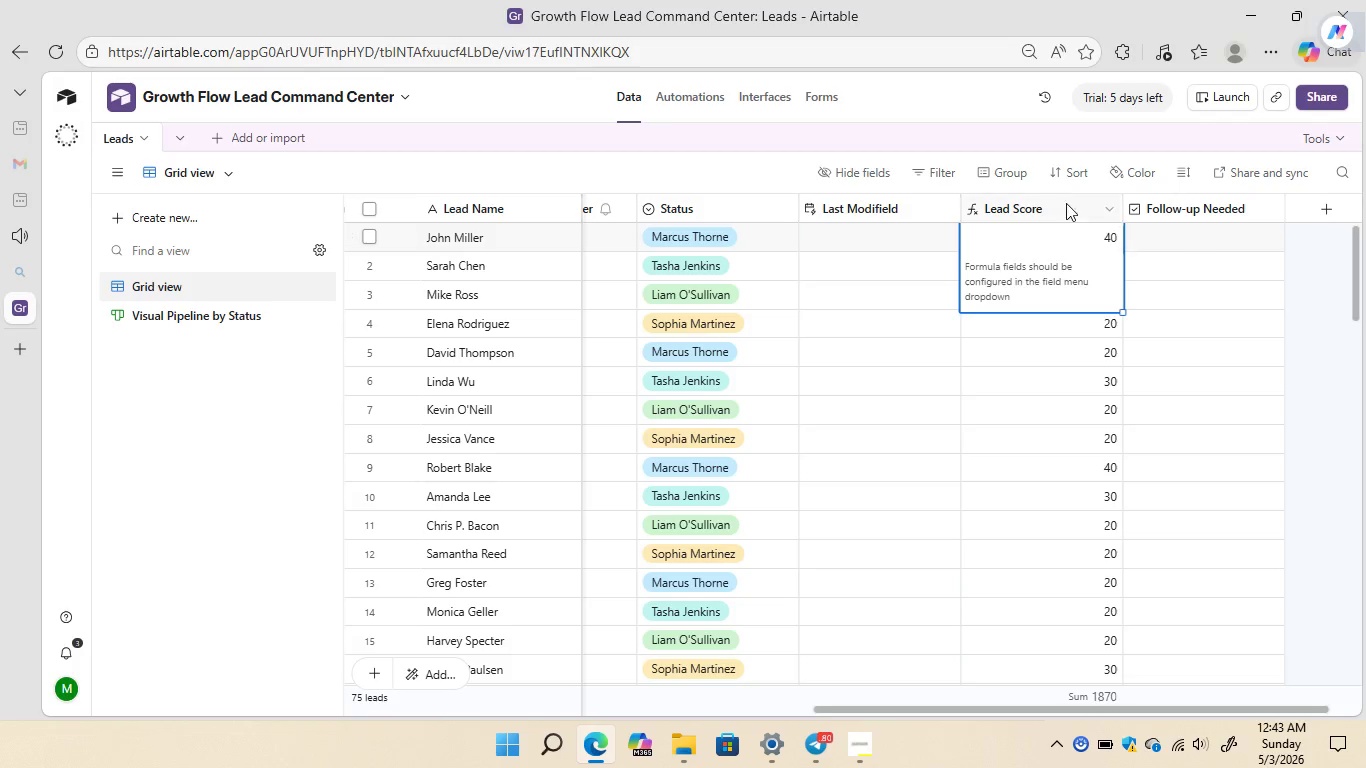 
left_click([1033, 205])
 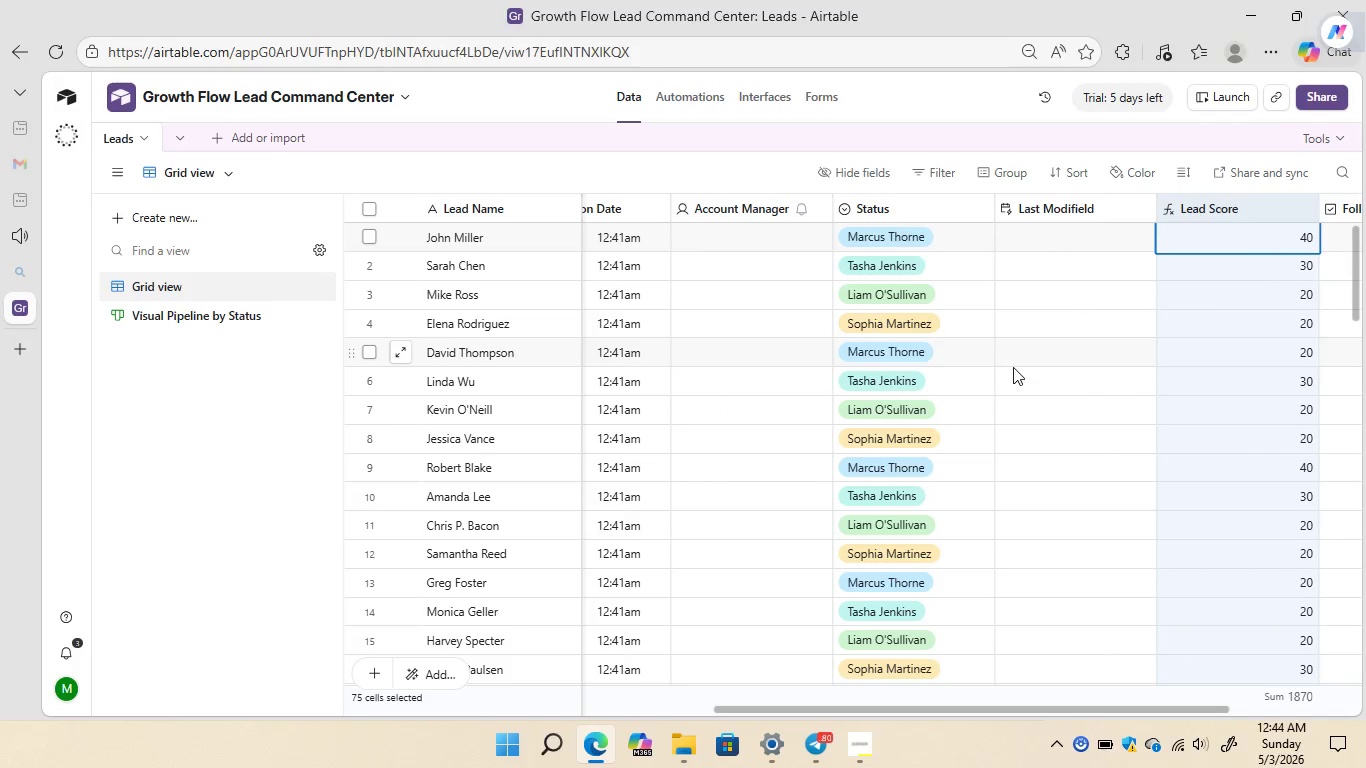 
wait(31.8)
 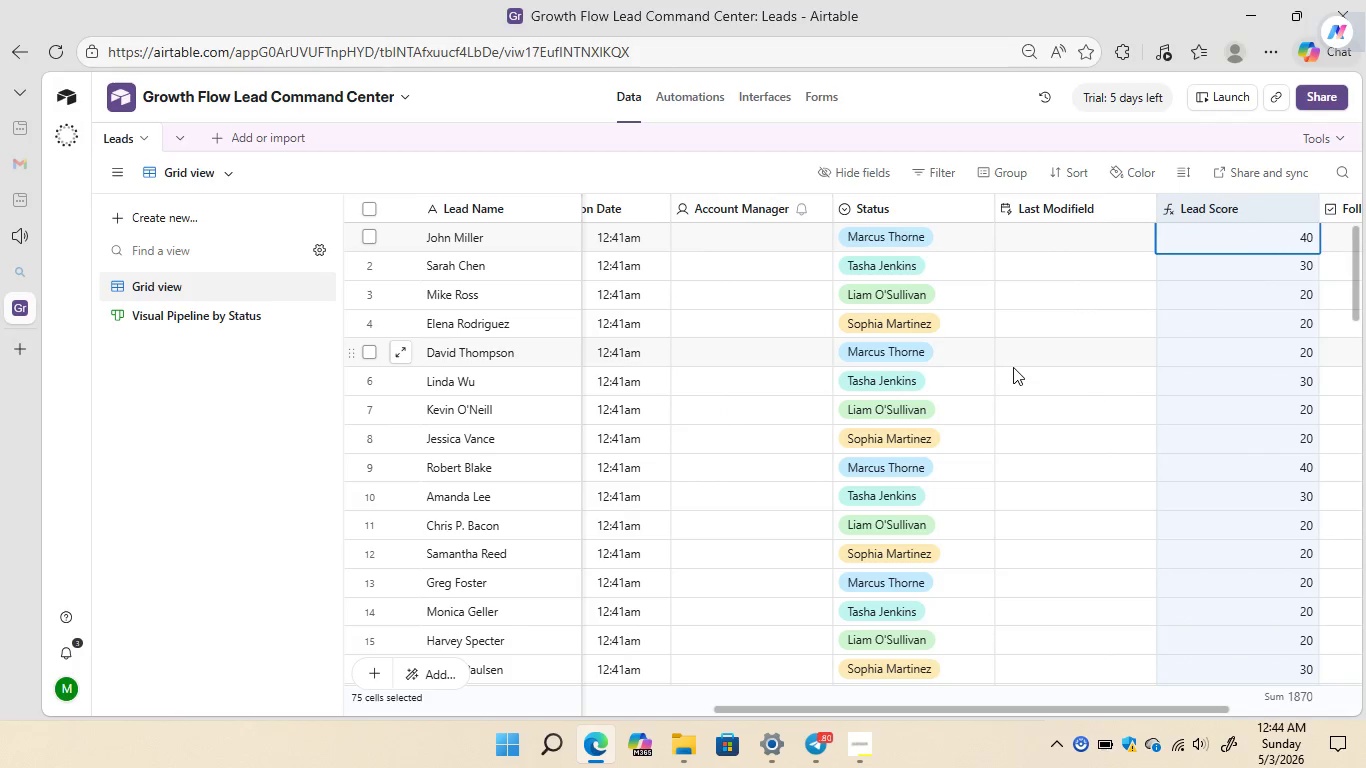 
left_click([755, 93])
 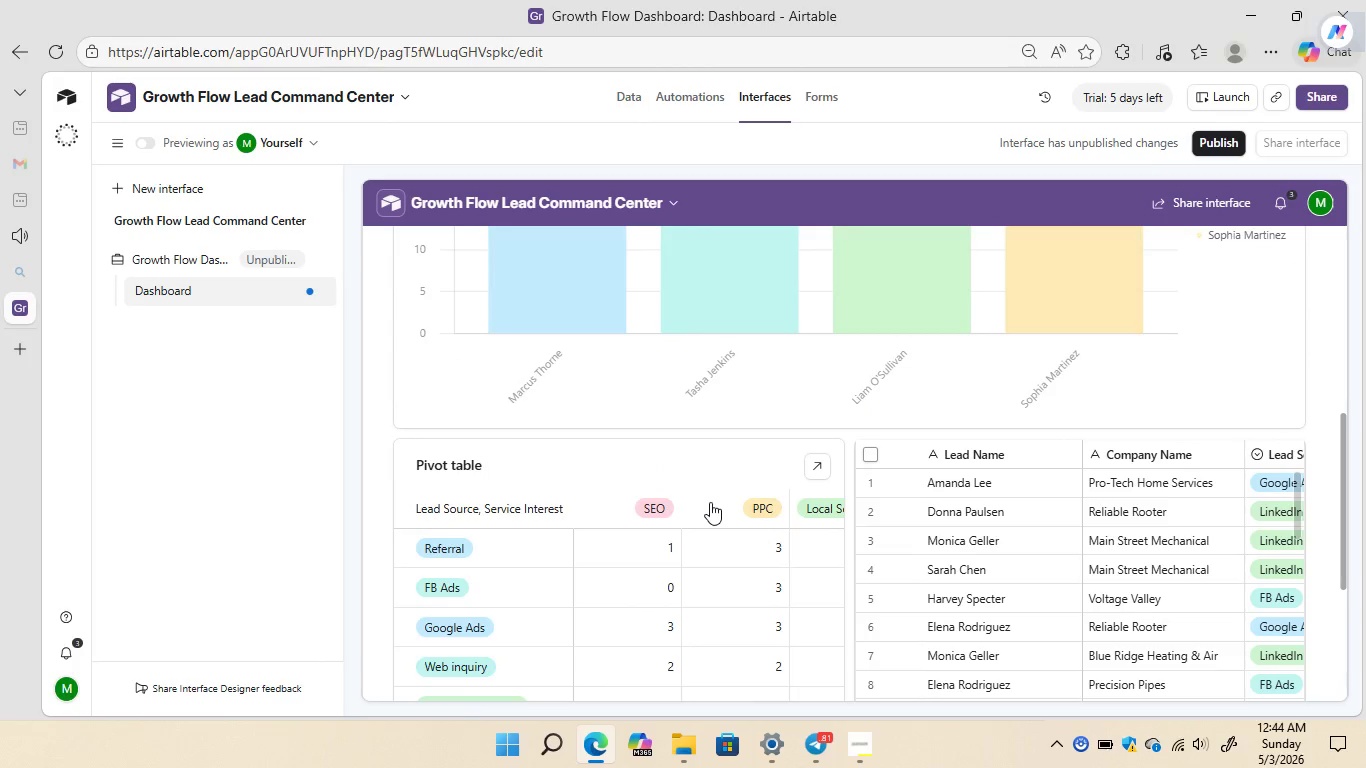 
wait(23.08)
 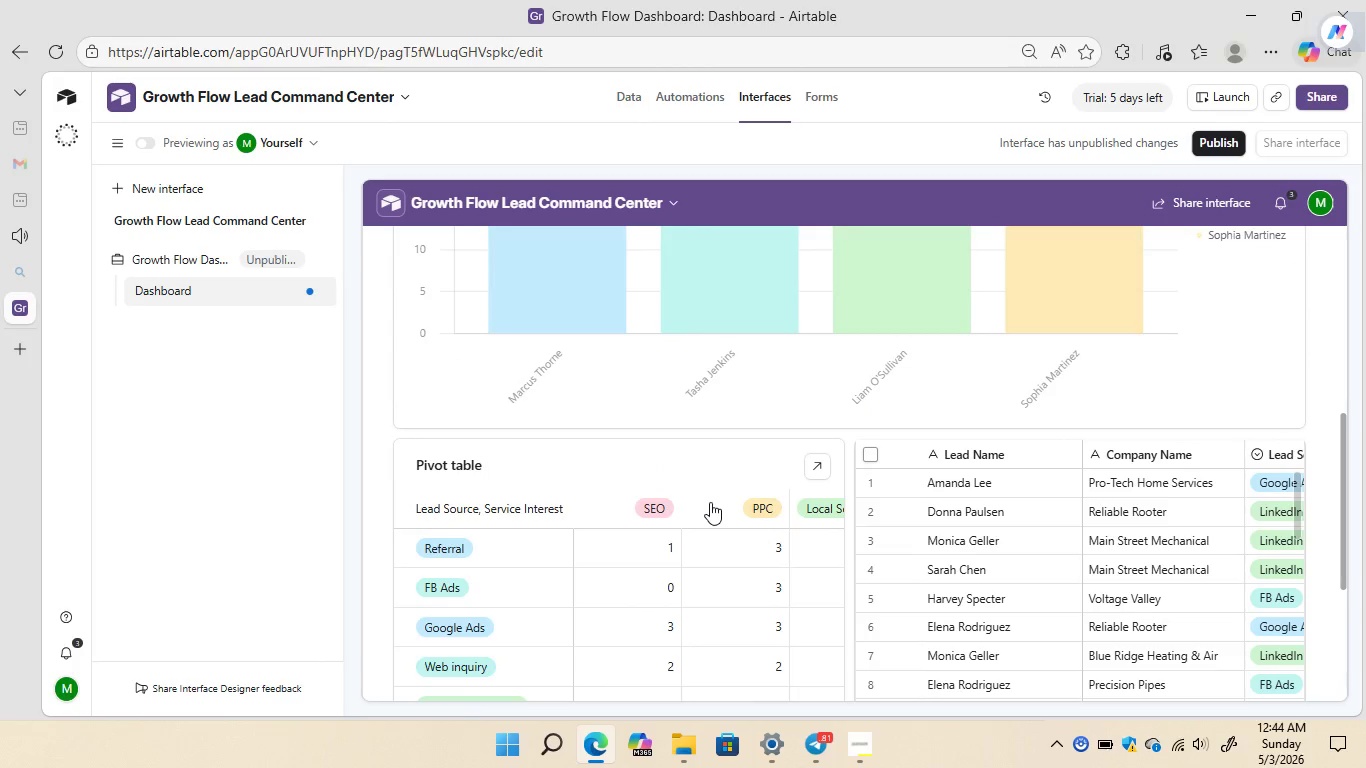 
left_click([512, 408])
 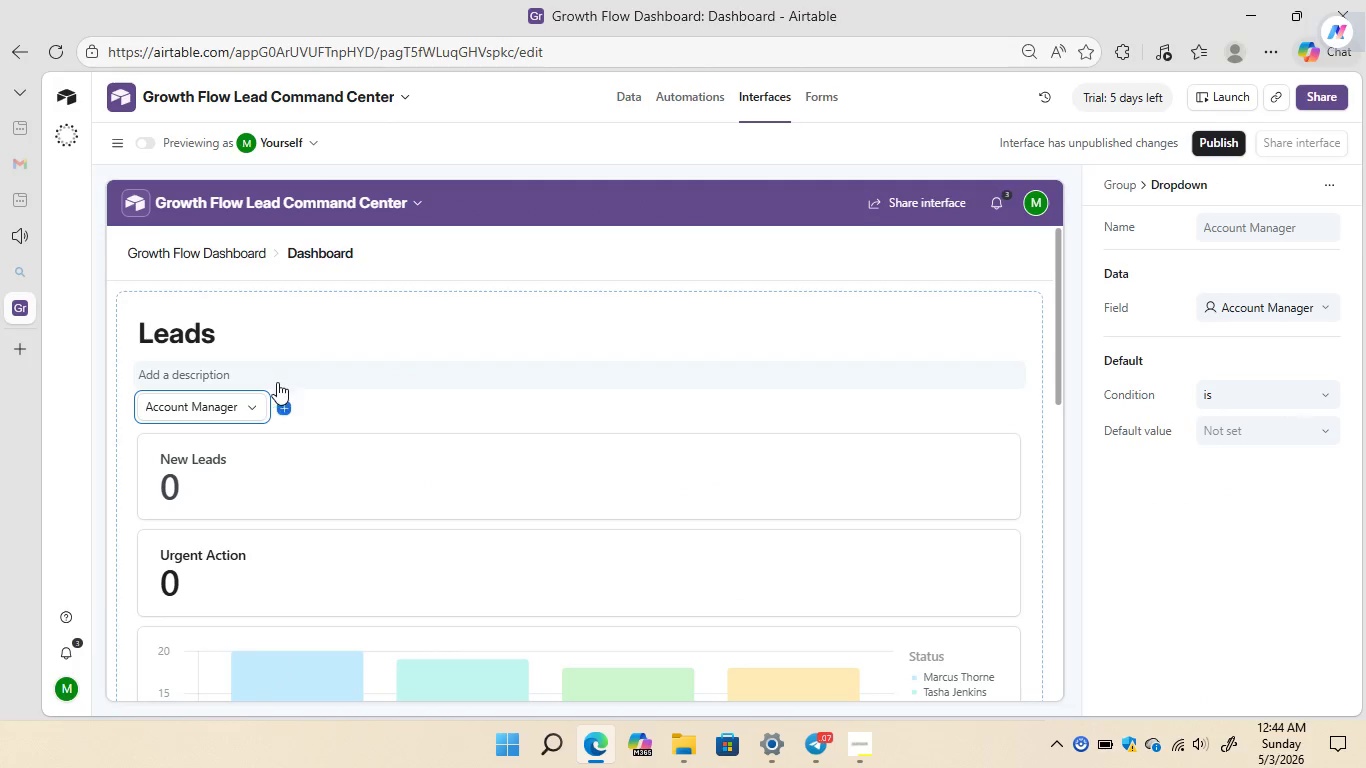 
left_click([249, 402])
 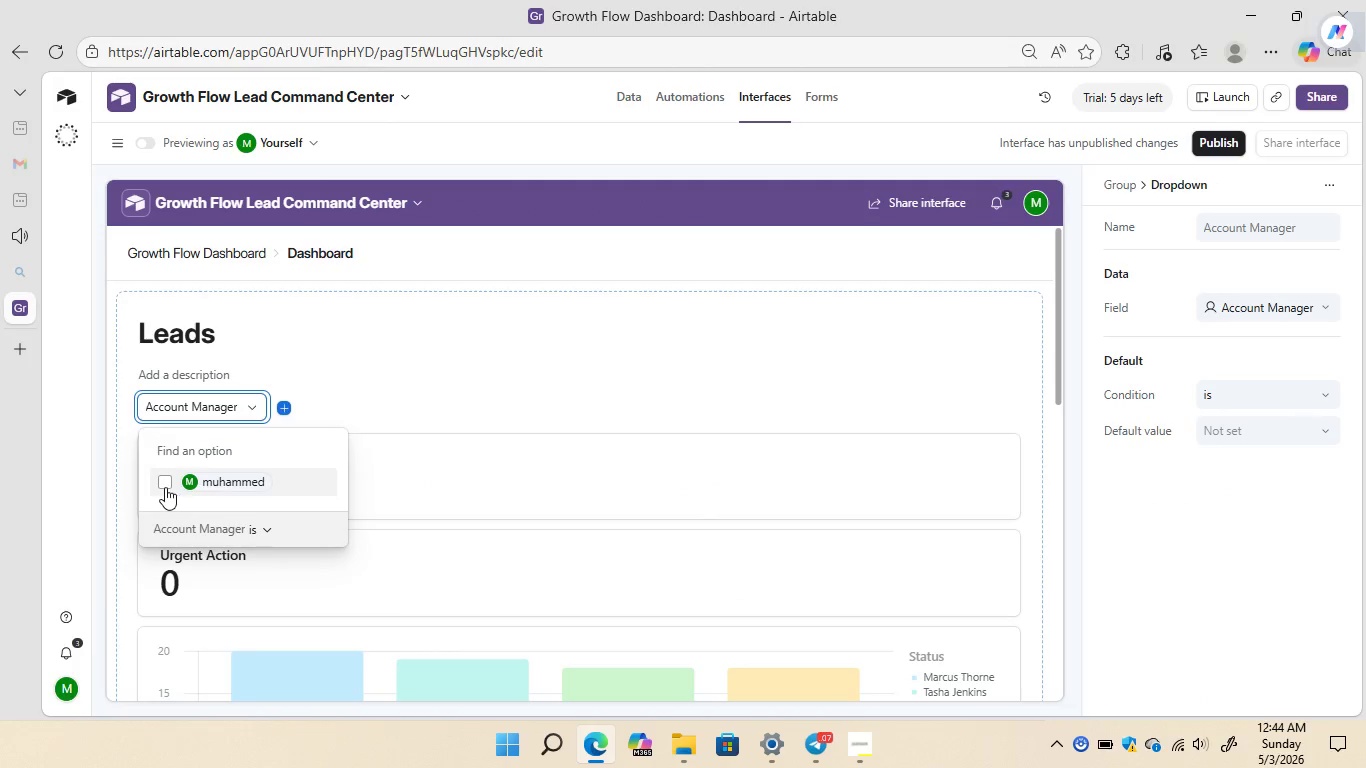 
left_click([165, 484])
 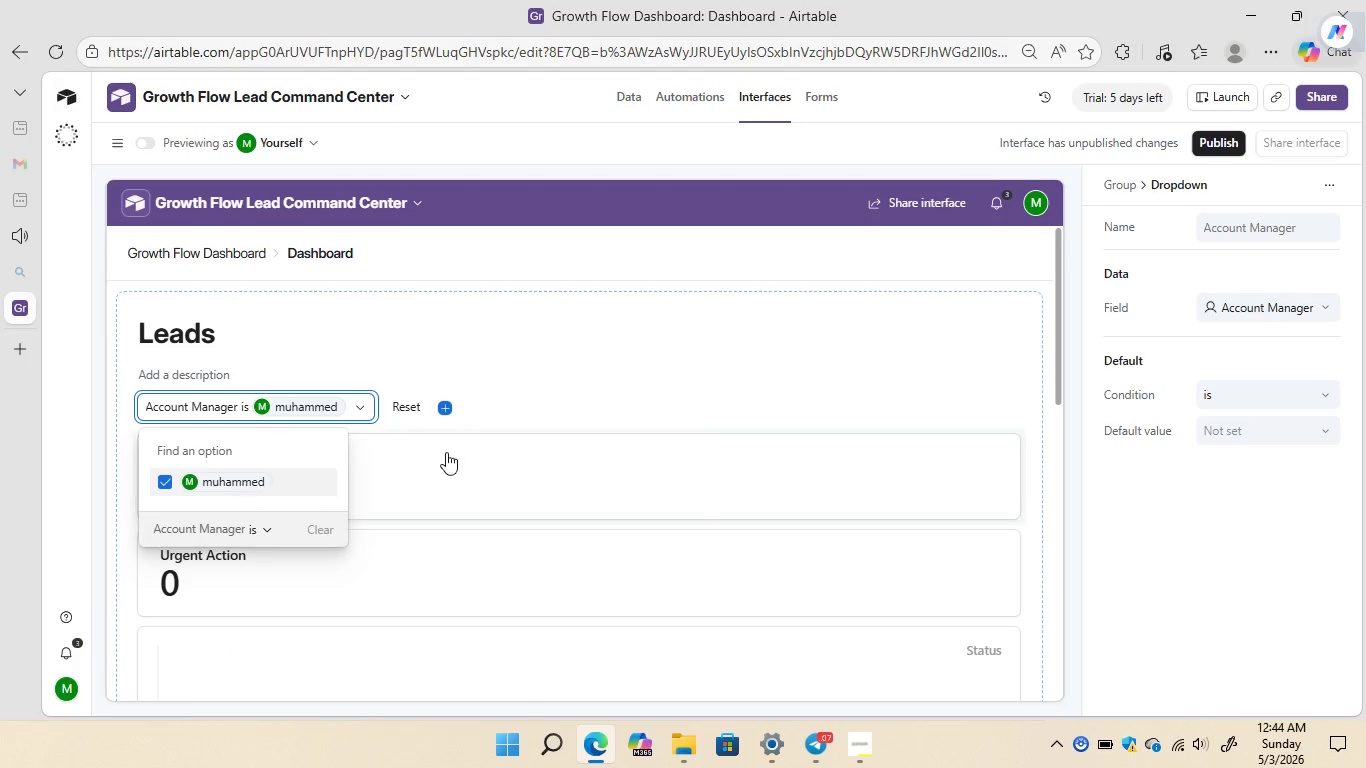 
left_click([835, 238])
 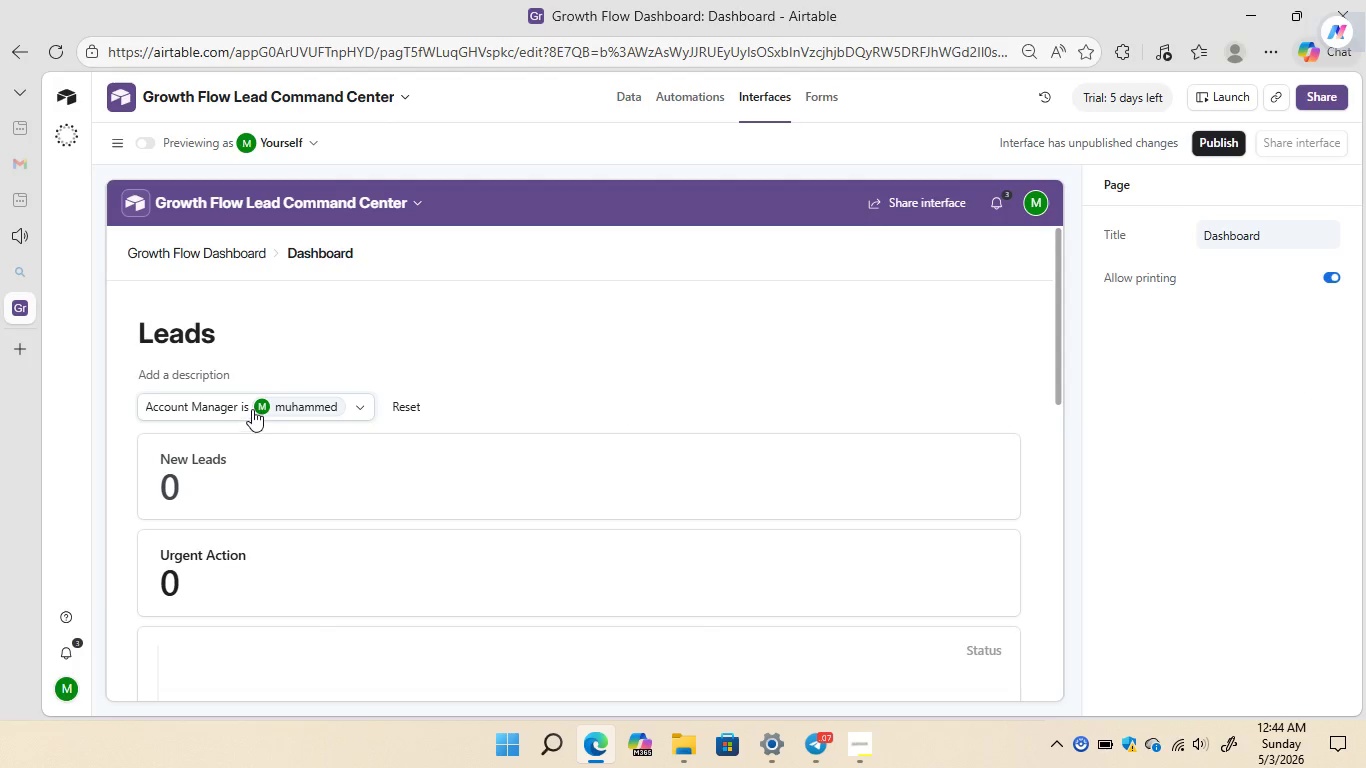 
wait(7.28)
 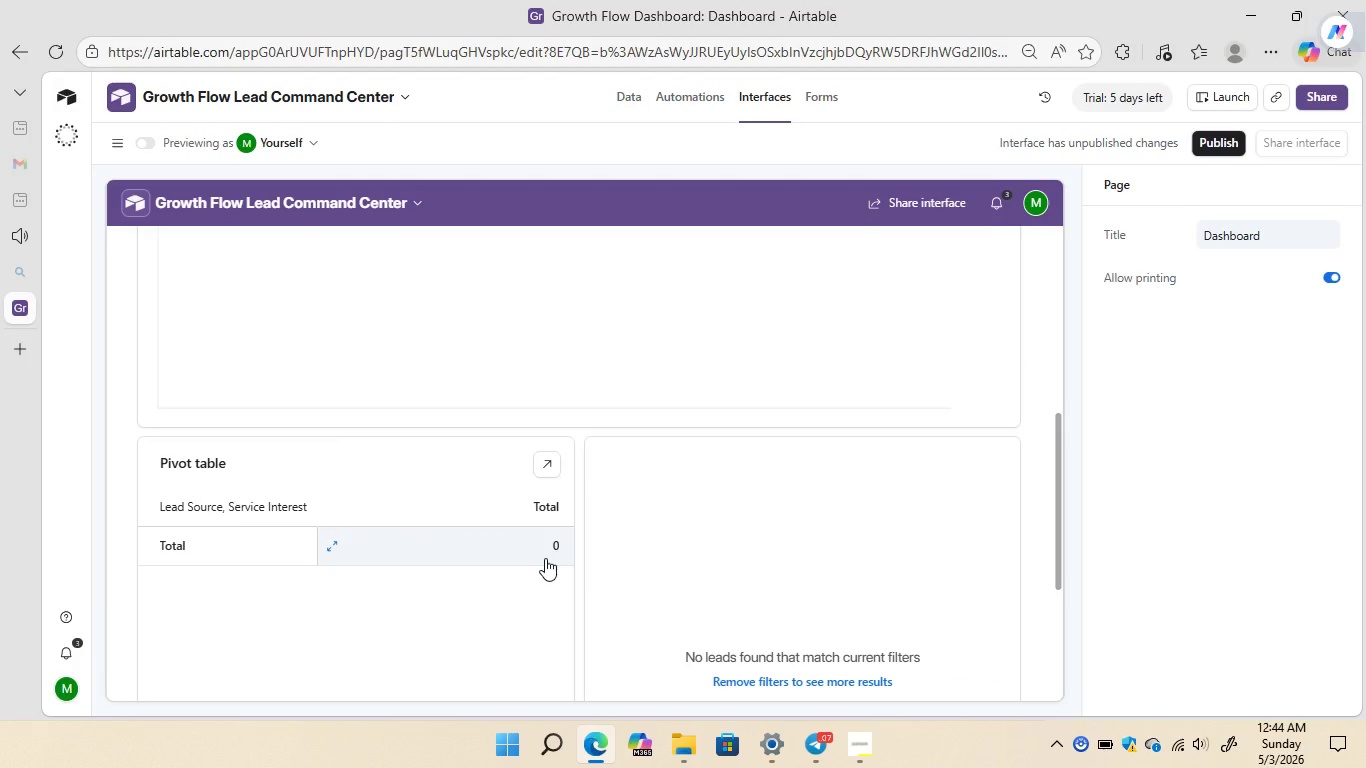 
left_click([353, 399])
 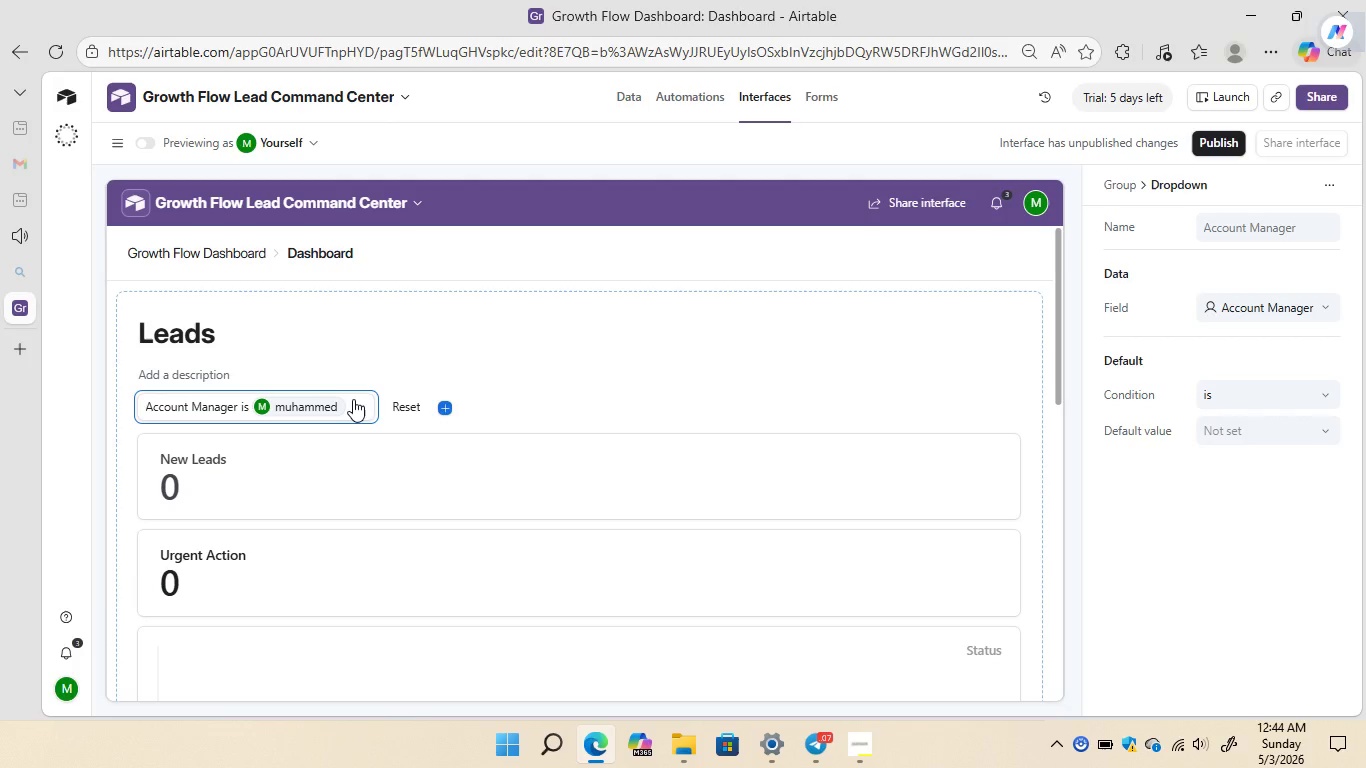 
left_click([353, 399])
 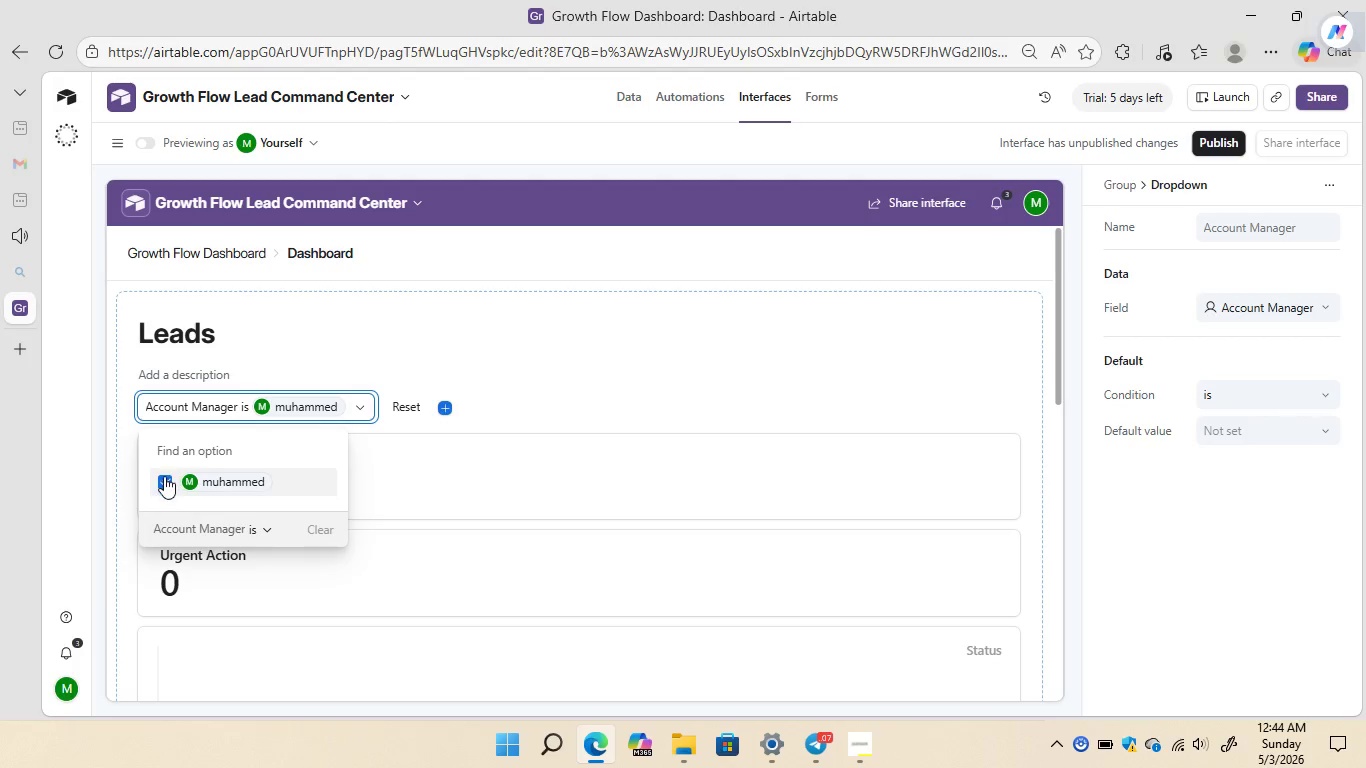 
left_click([164, 480])
 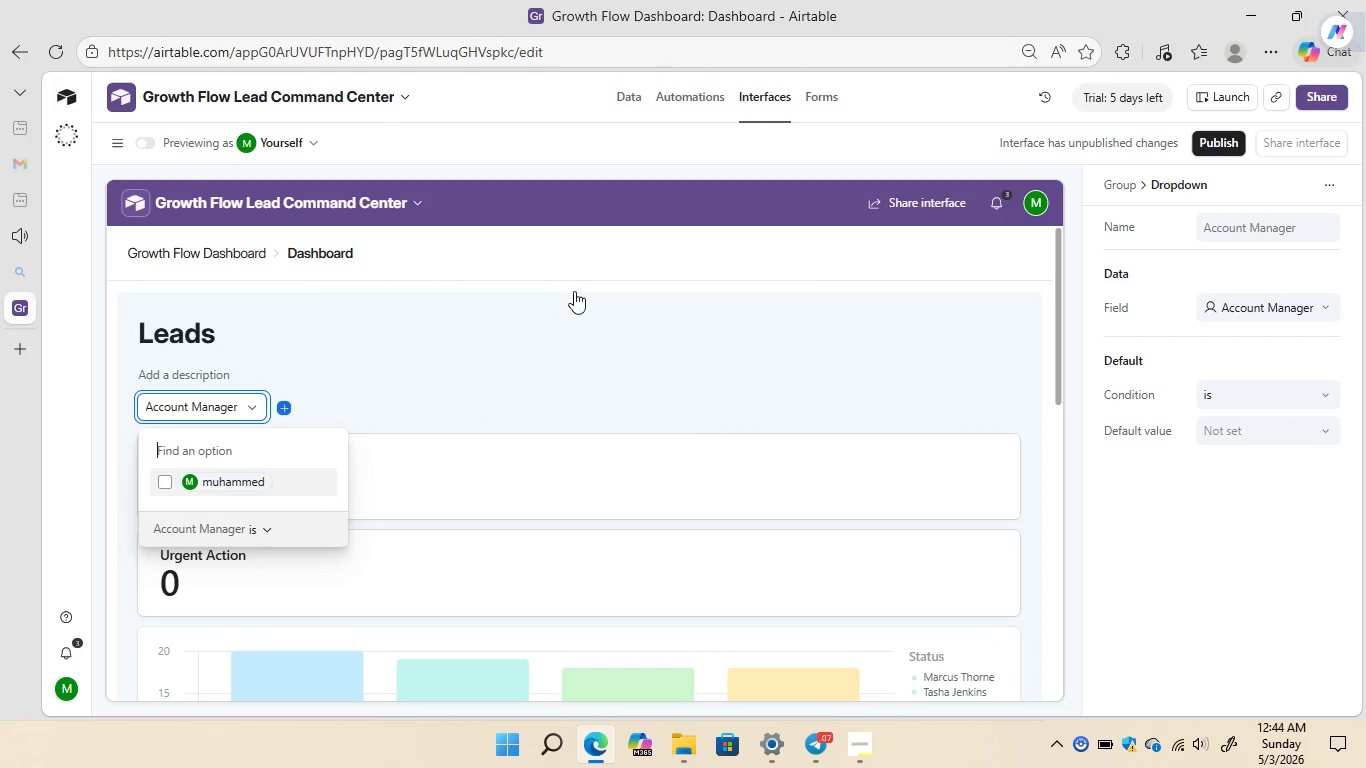 
left_click([616, 253])
 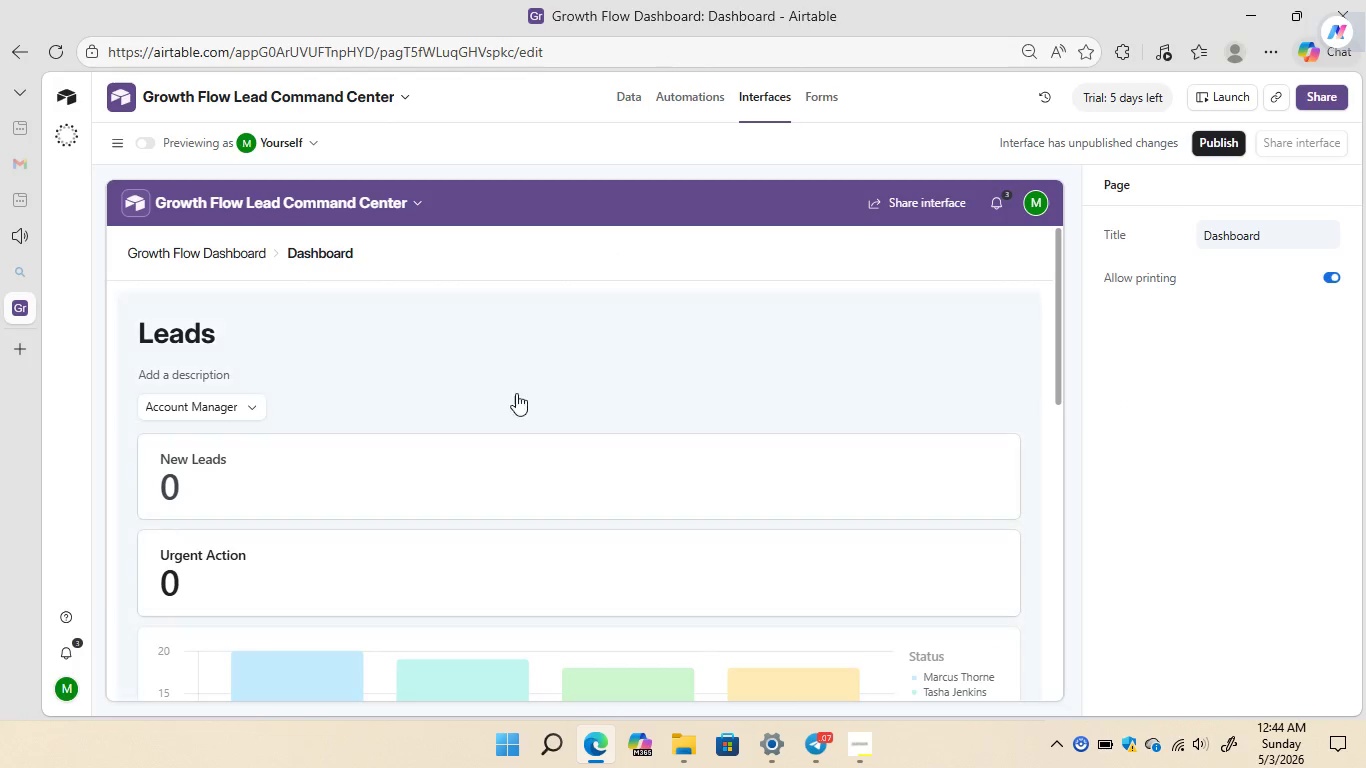 
mouse_move([505, 514])
 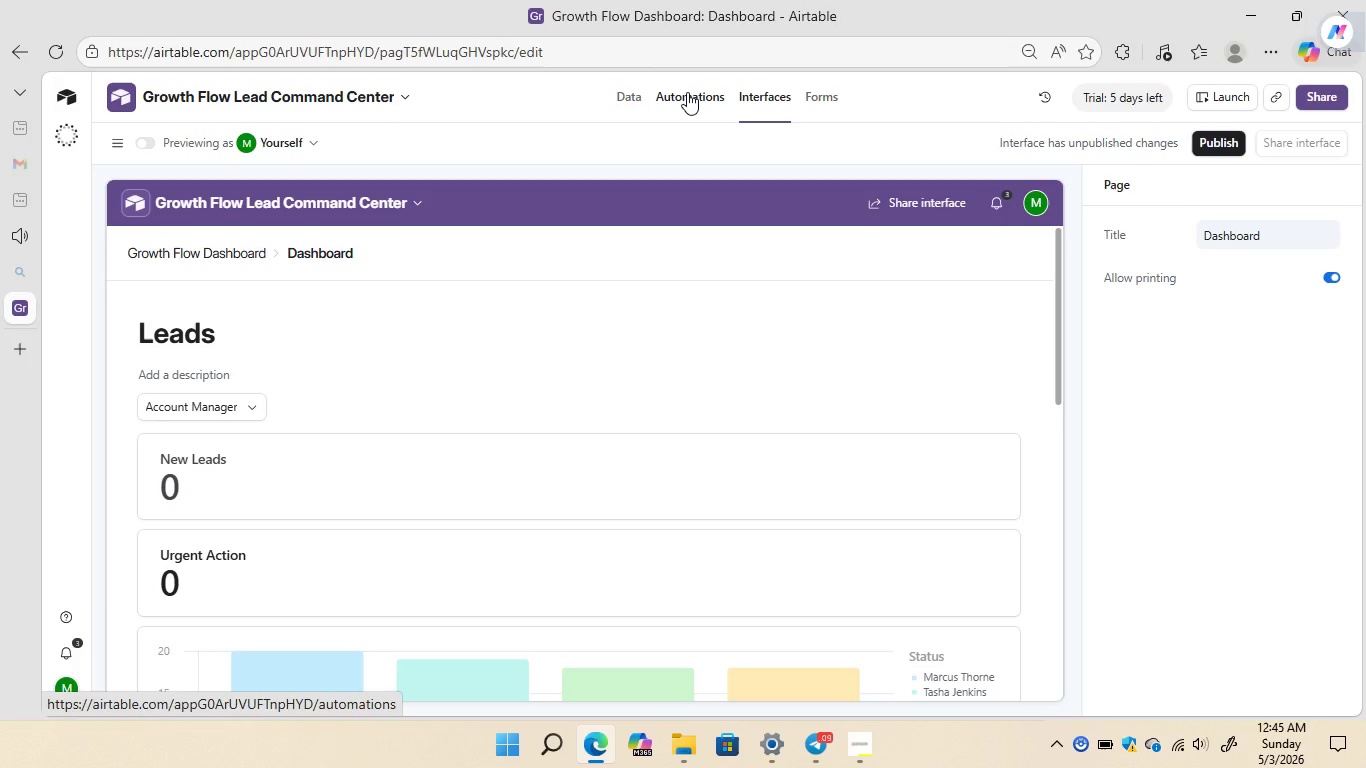 
wait(25.39)
 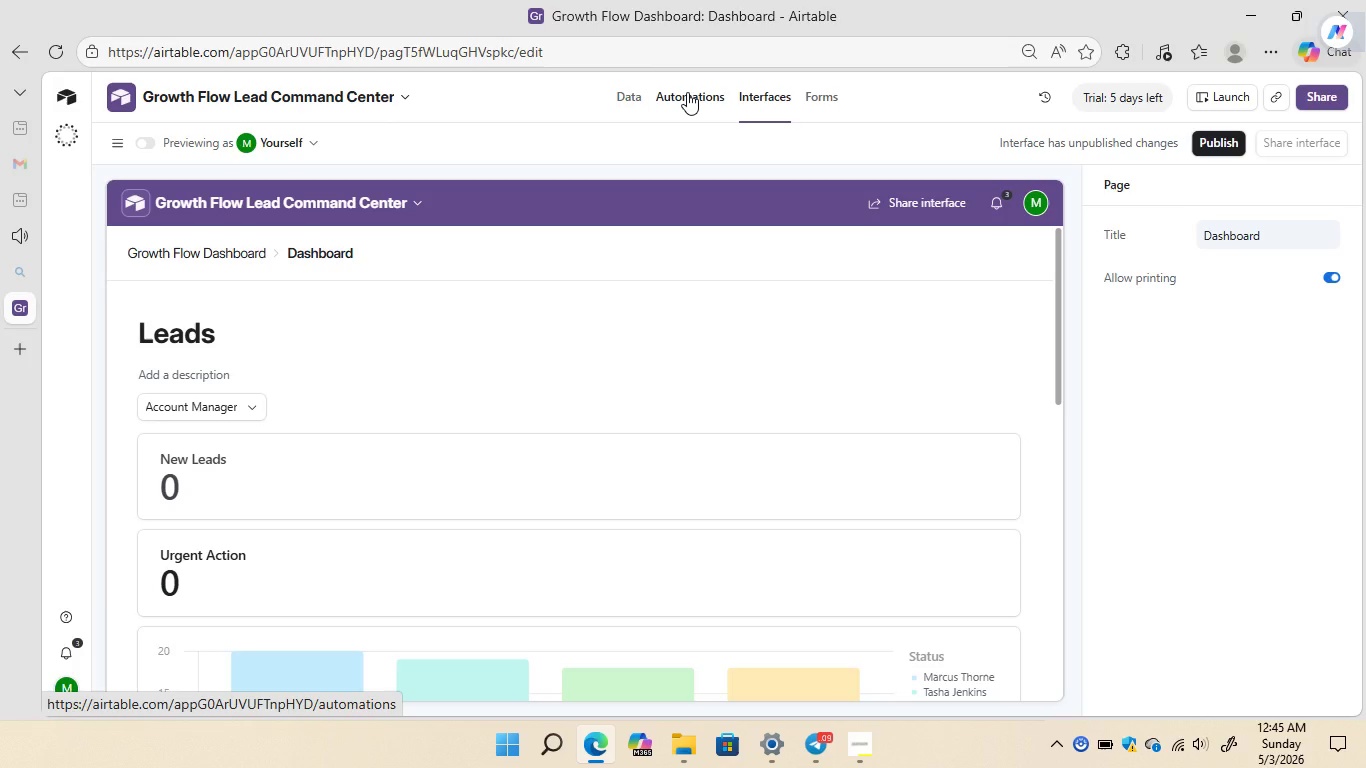 
left_click([621, 95])
 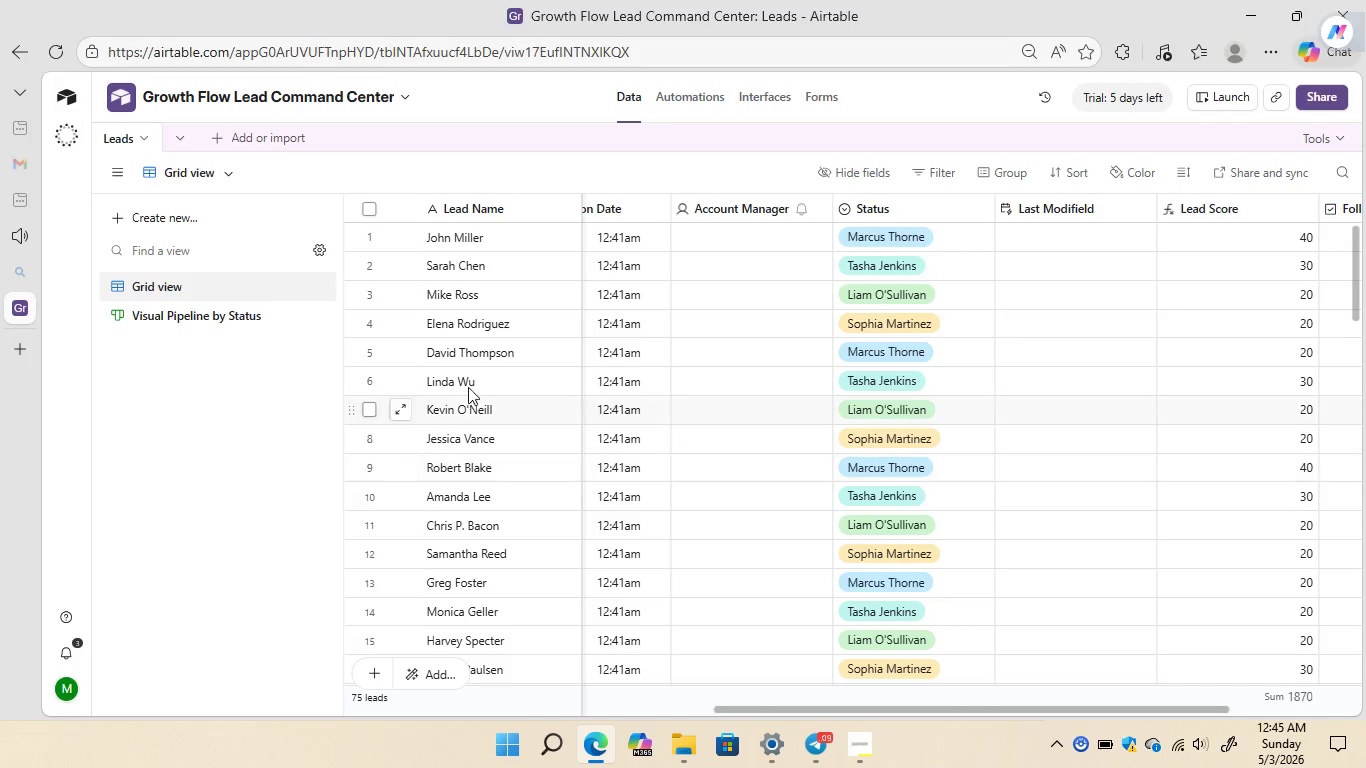 
left_click([226, 318])
 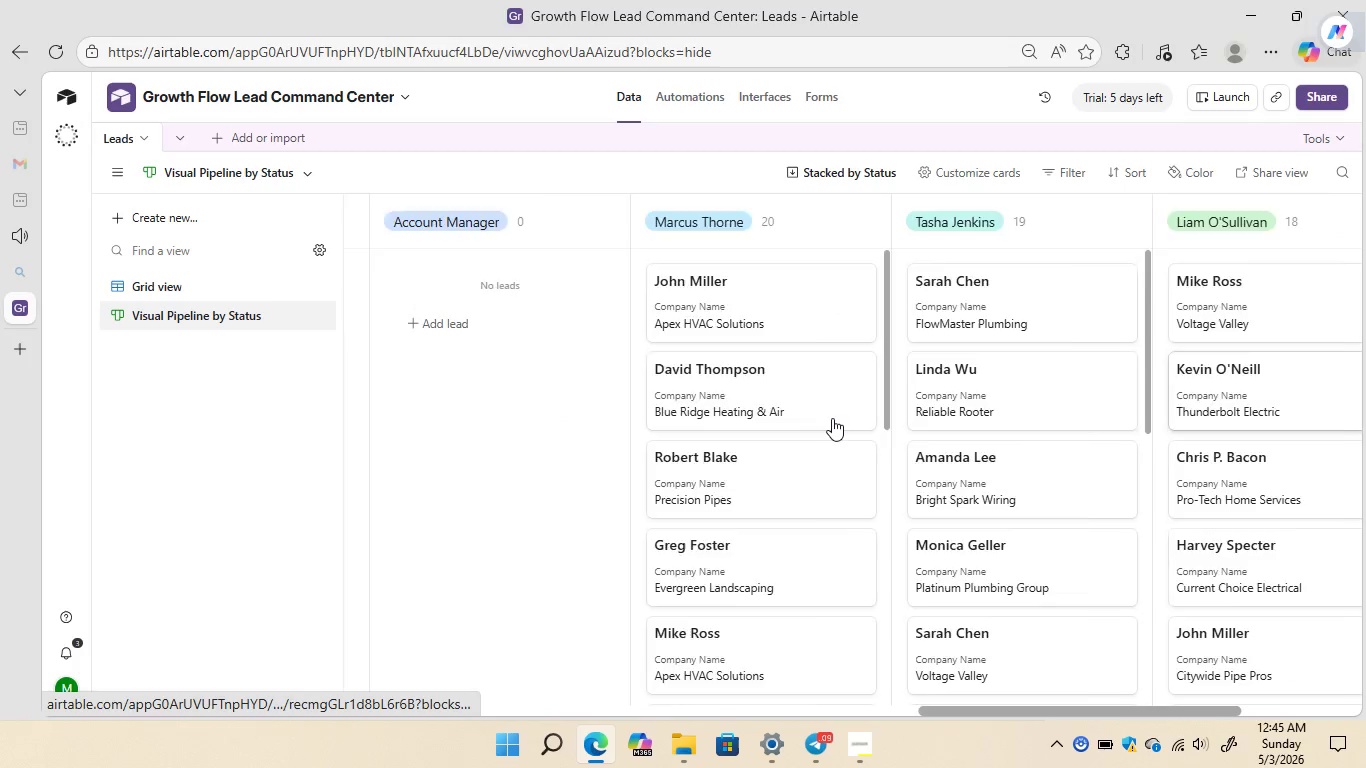 
wait(19.22)
 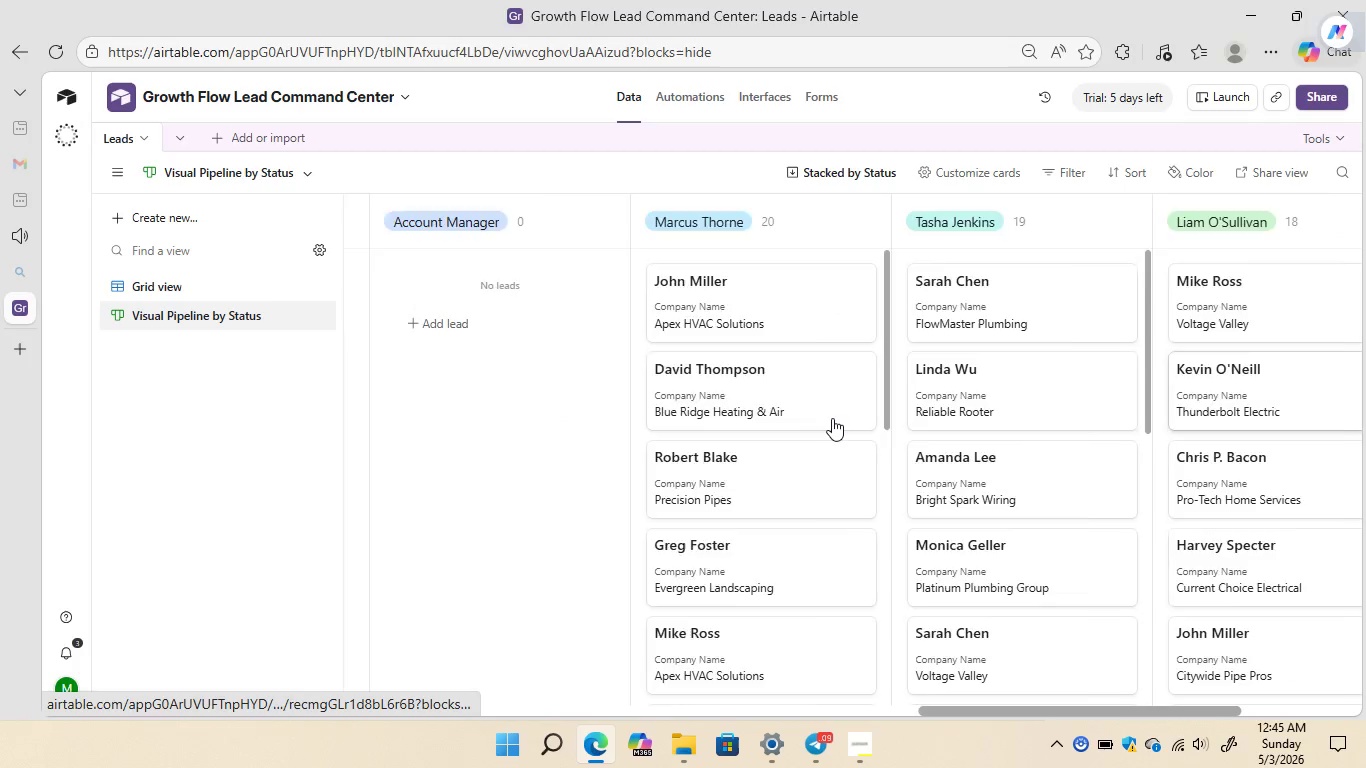 
left_click([160, 282])
 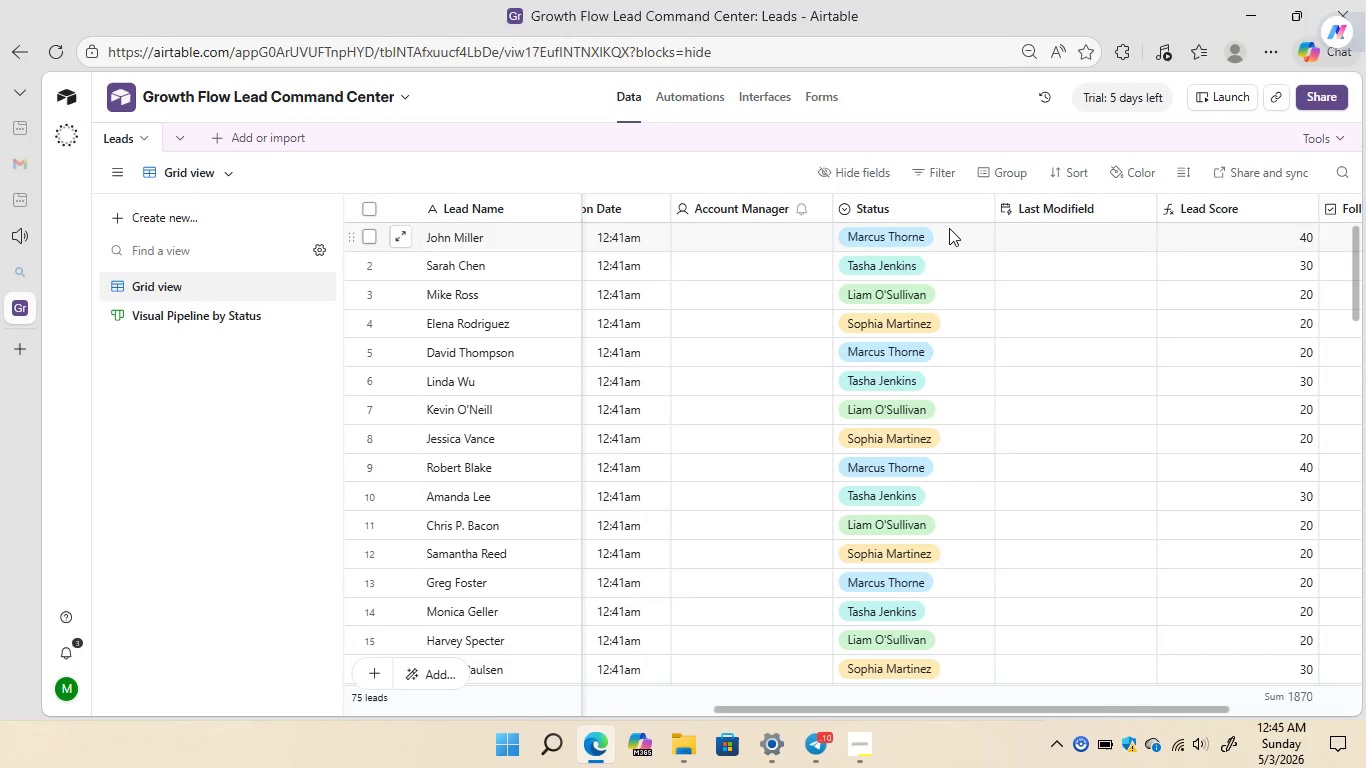 
double_click([960, 228])
 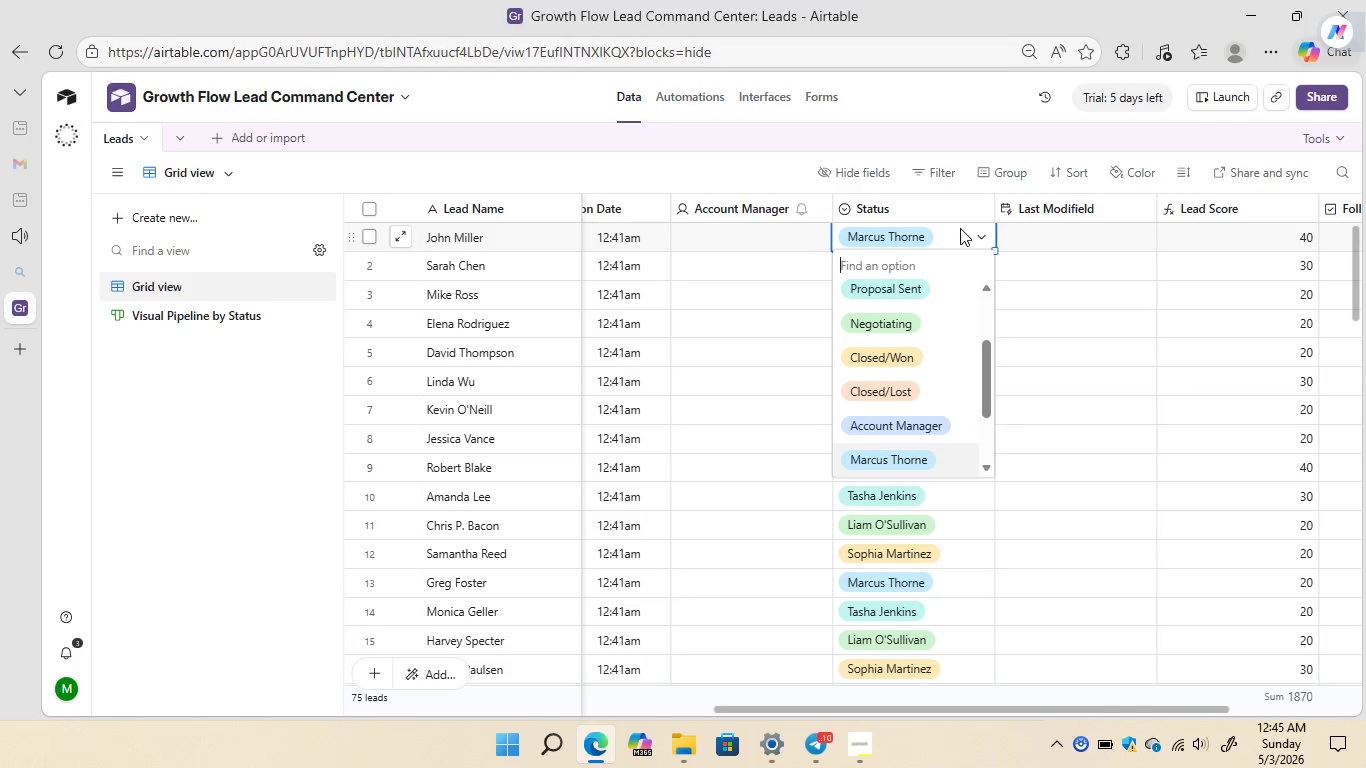 
left_click_drag(start_coordinate=[960, 228], to_coordinate=[981, 231])
 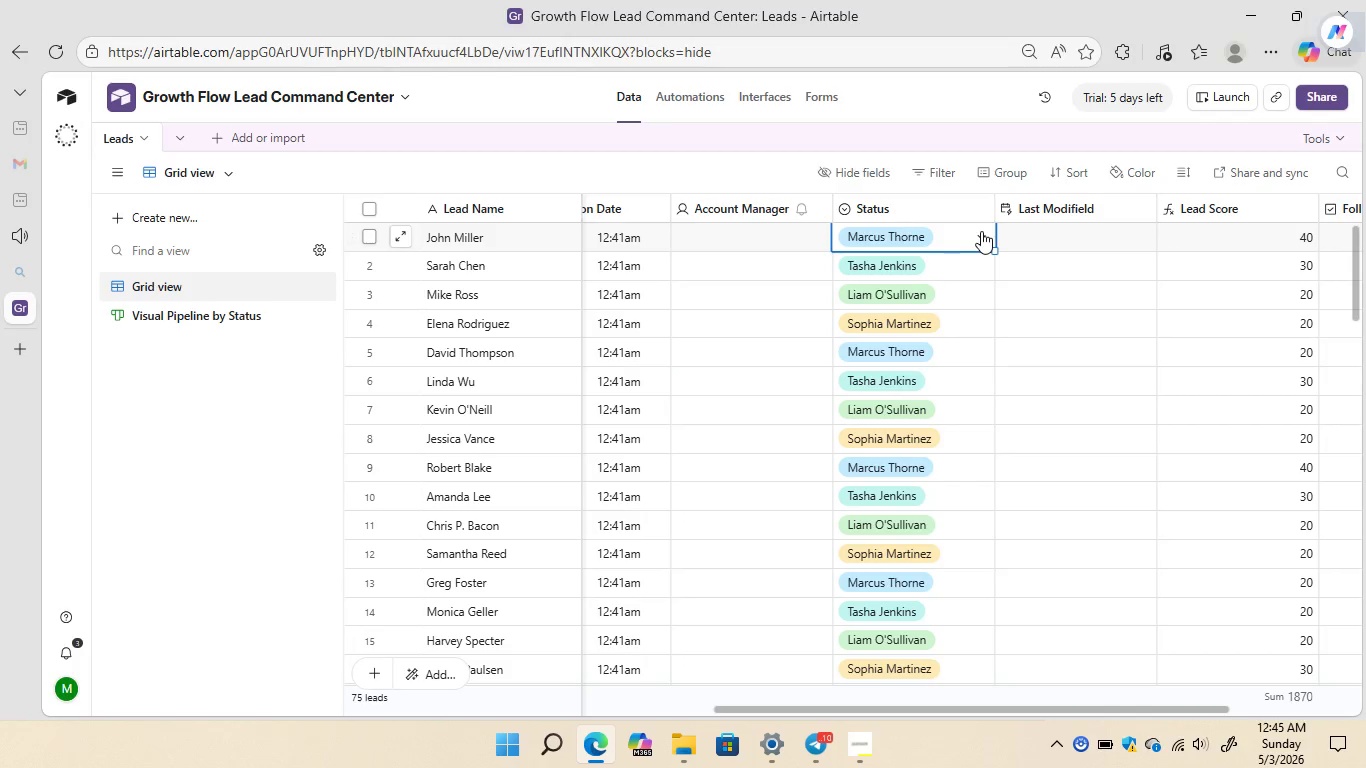 
left_click([981, 231])
 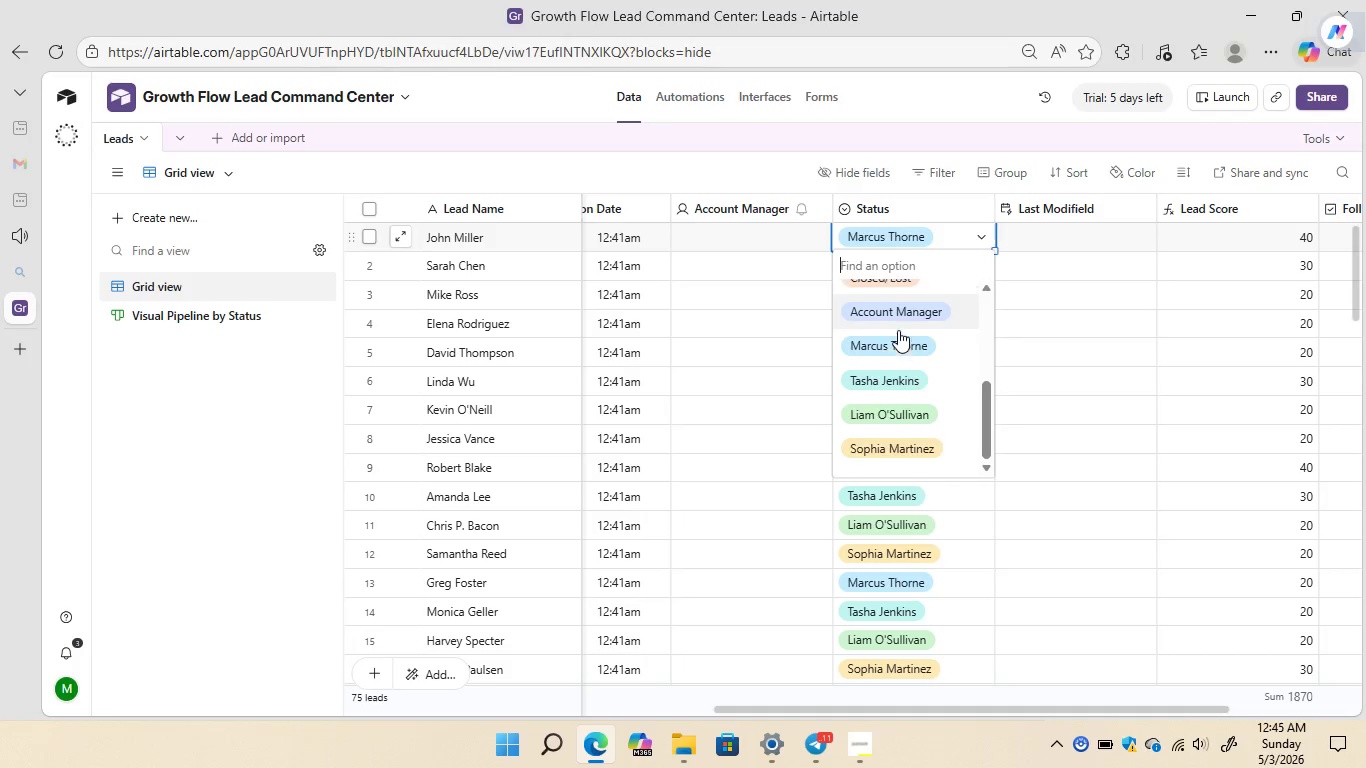 
wait(5.16)
 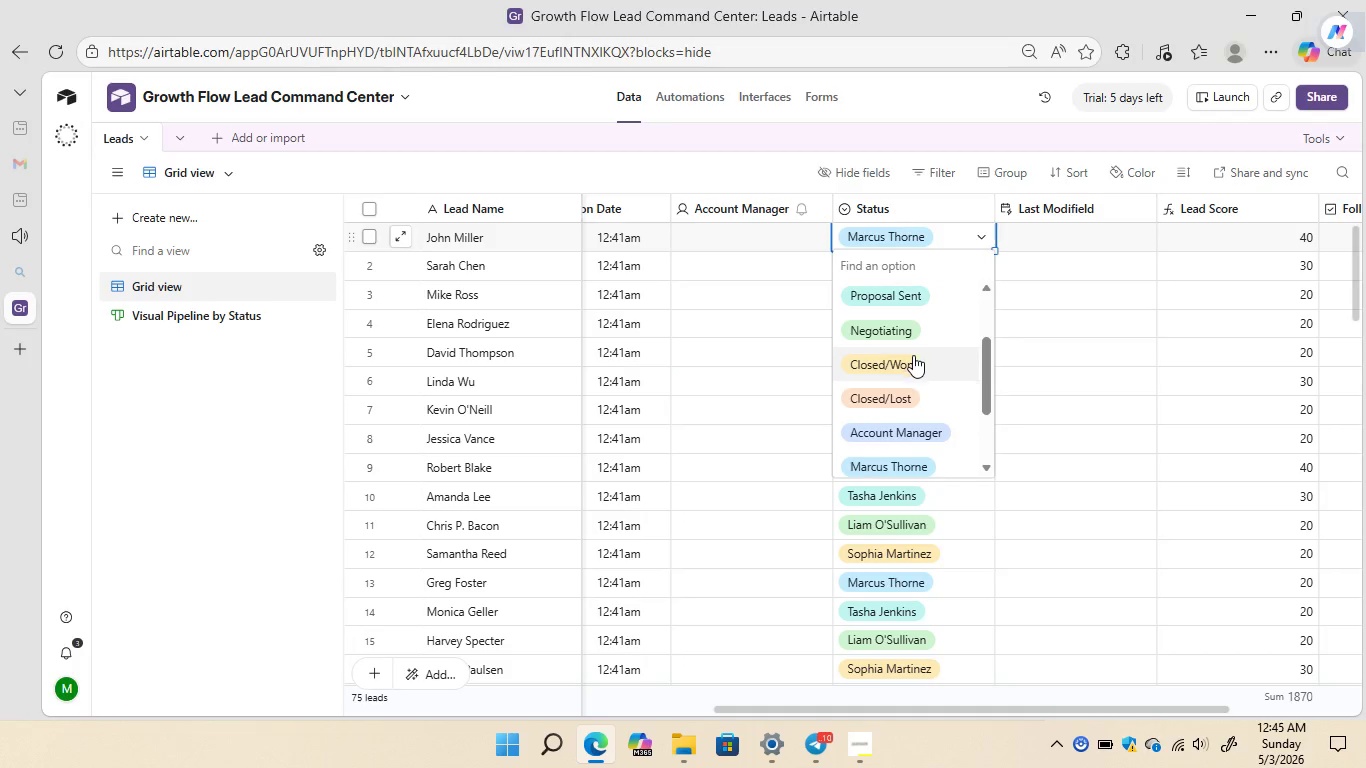 
left_click([898, 330])
 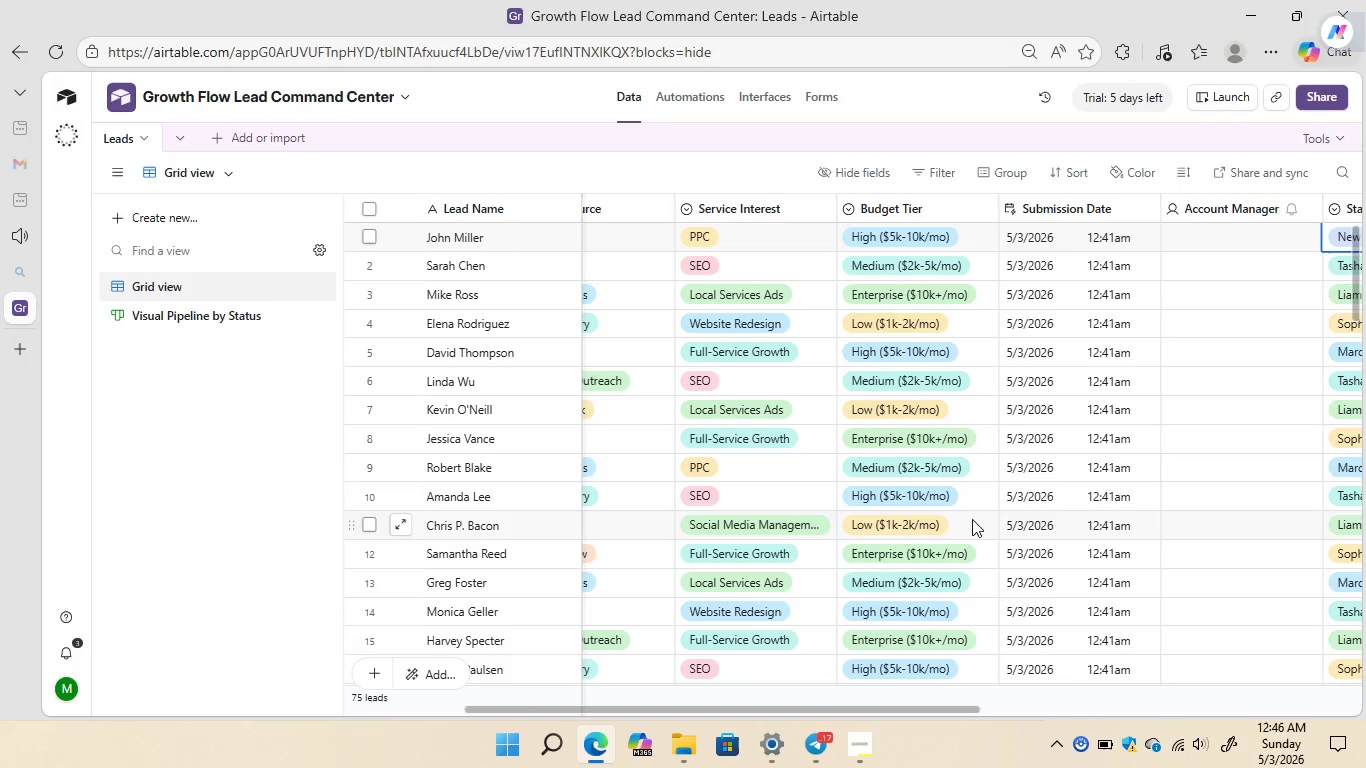 
wait(61.62)
 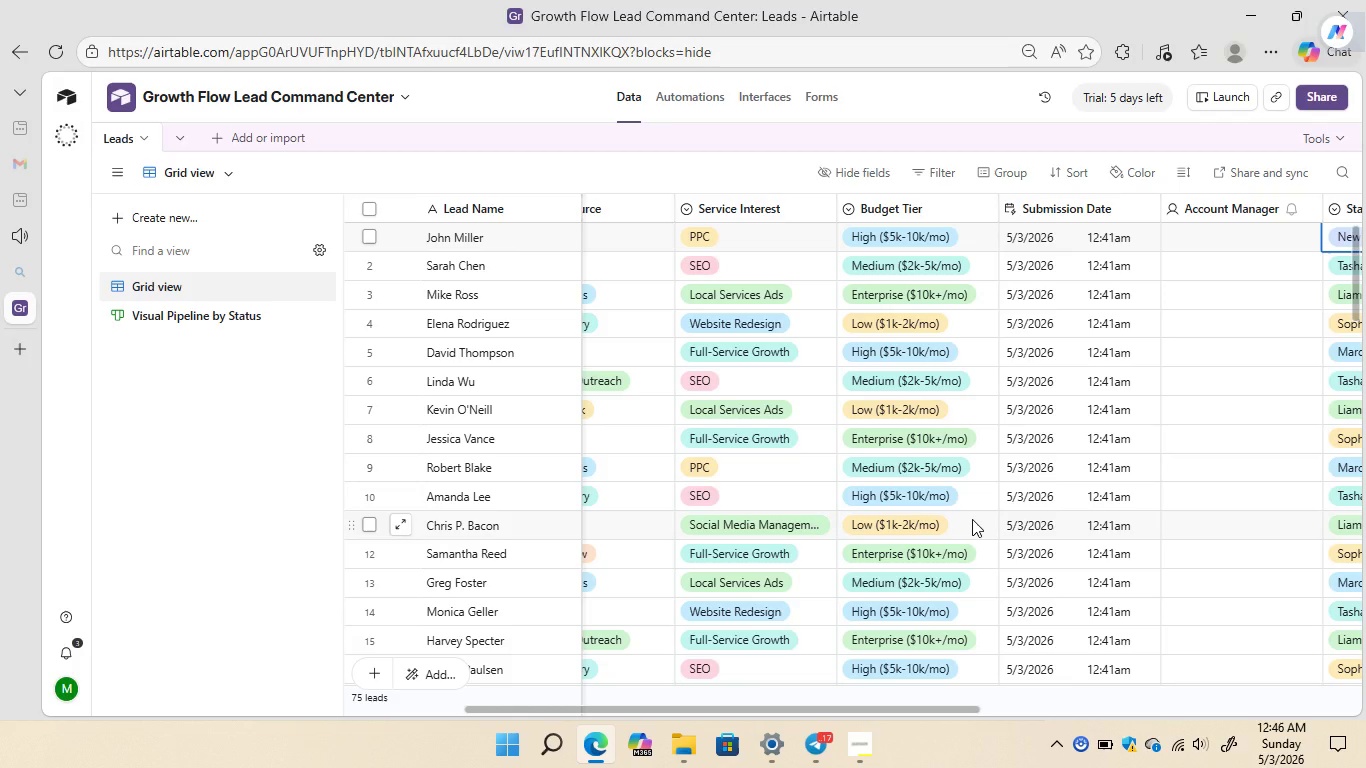 
left_click([947, 235])
 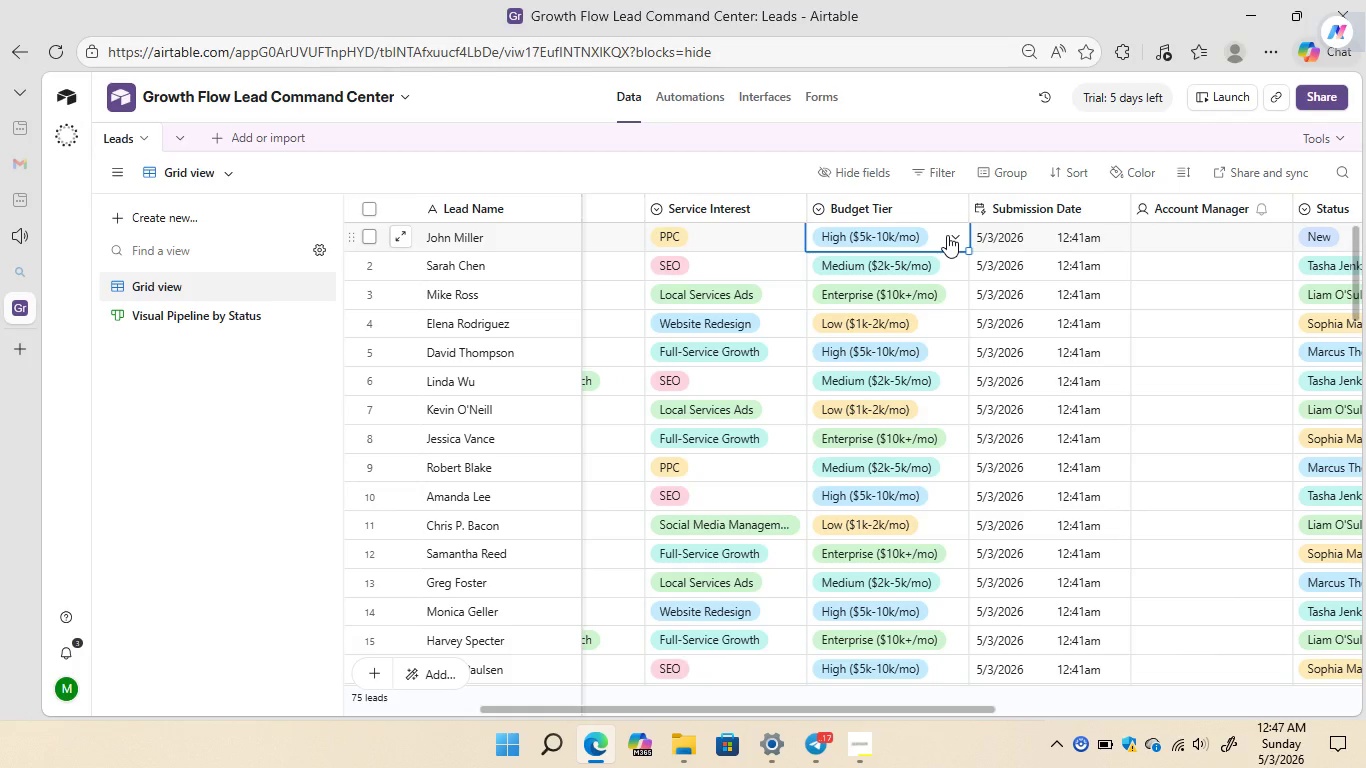 
left_click([947, 235])
 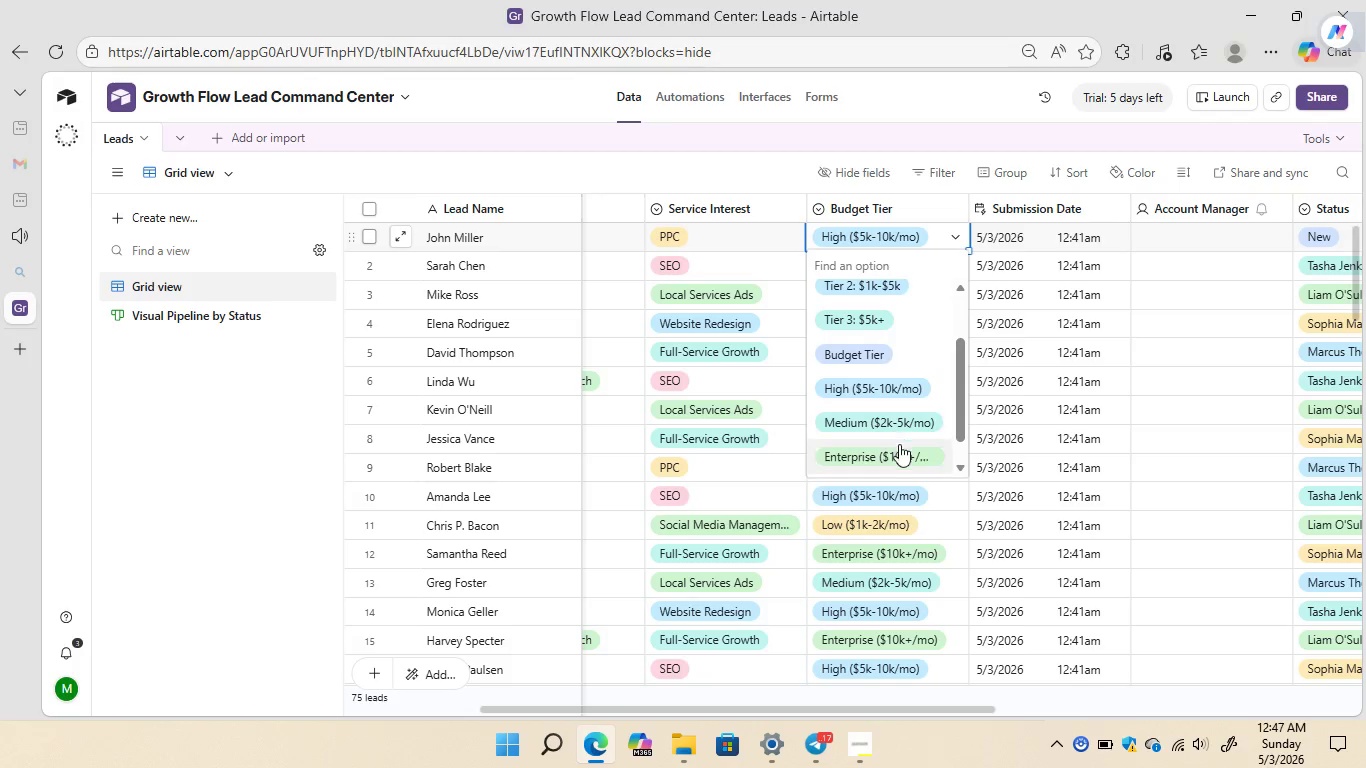 
wait(10.22)
 